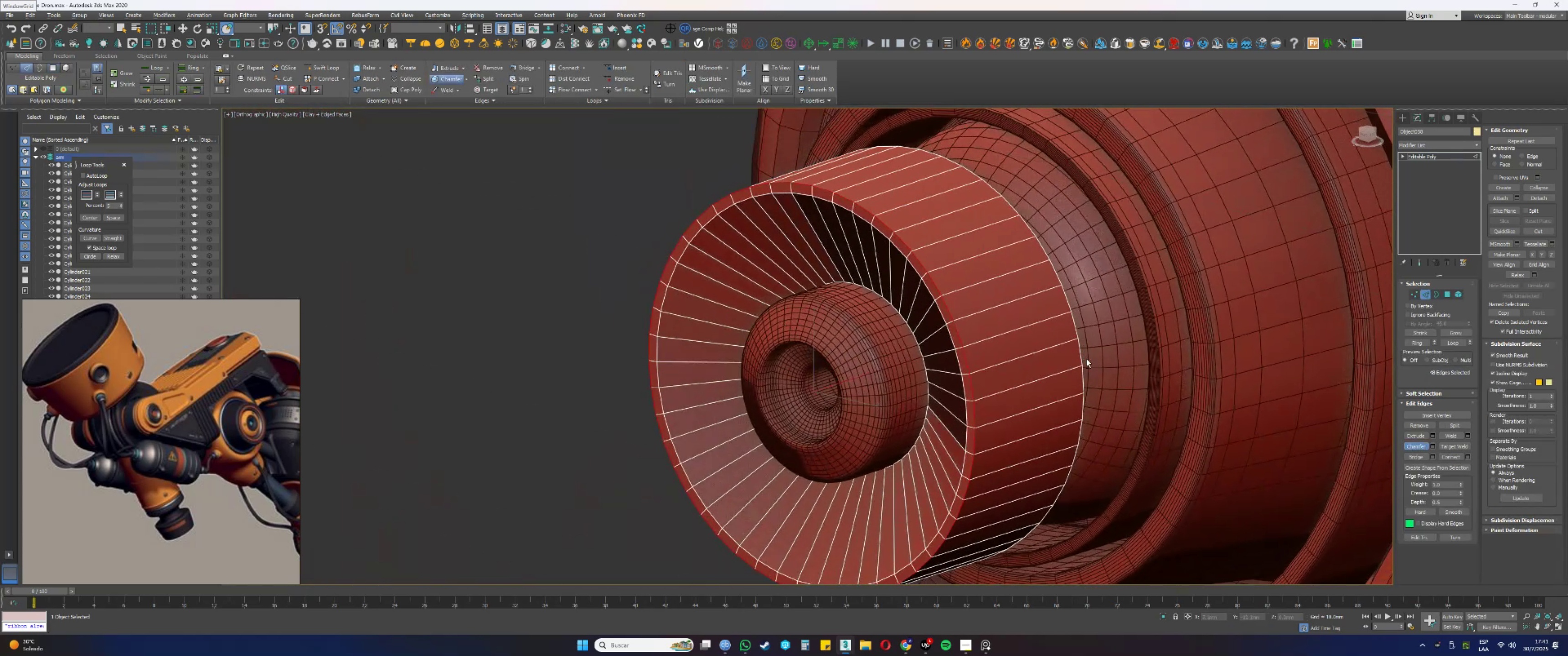 
key(Alt+AltLeft)
 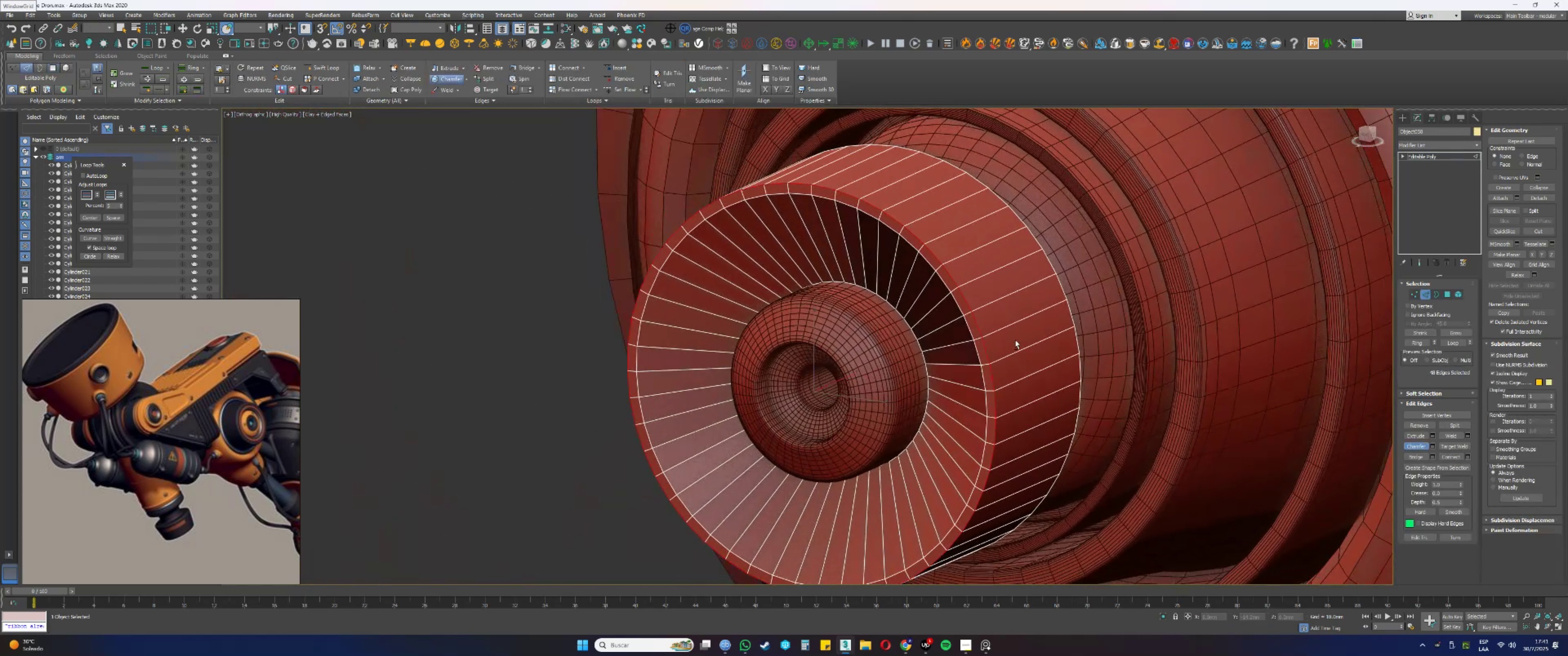 
scroll: coordinate [974, 301], scroll_direction: up, amount: 3.0
 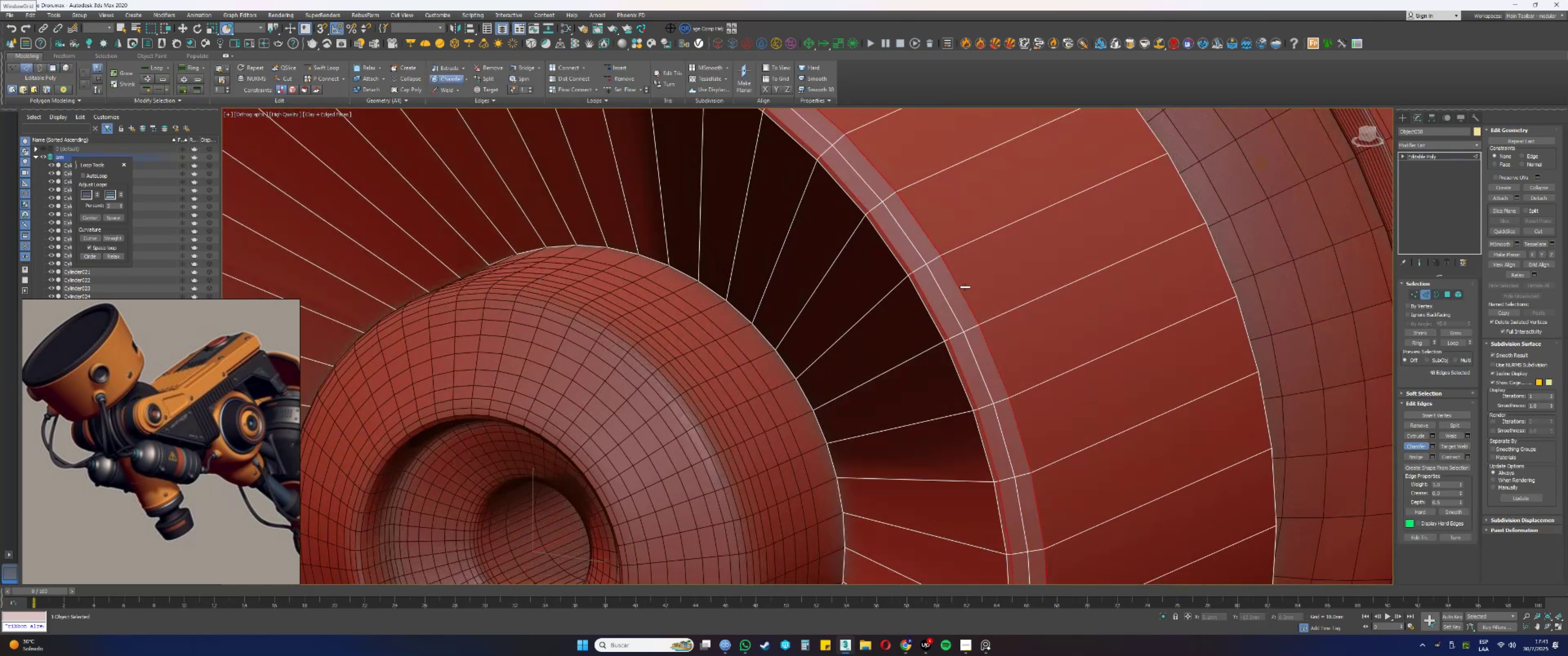 
wait(5.31)
 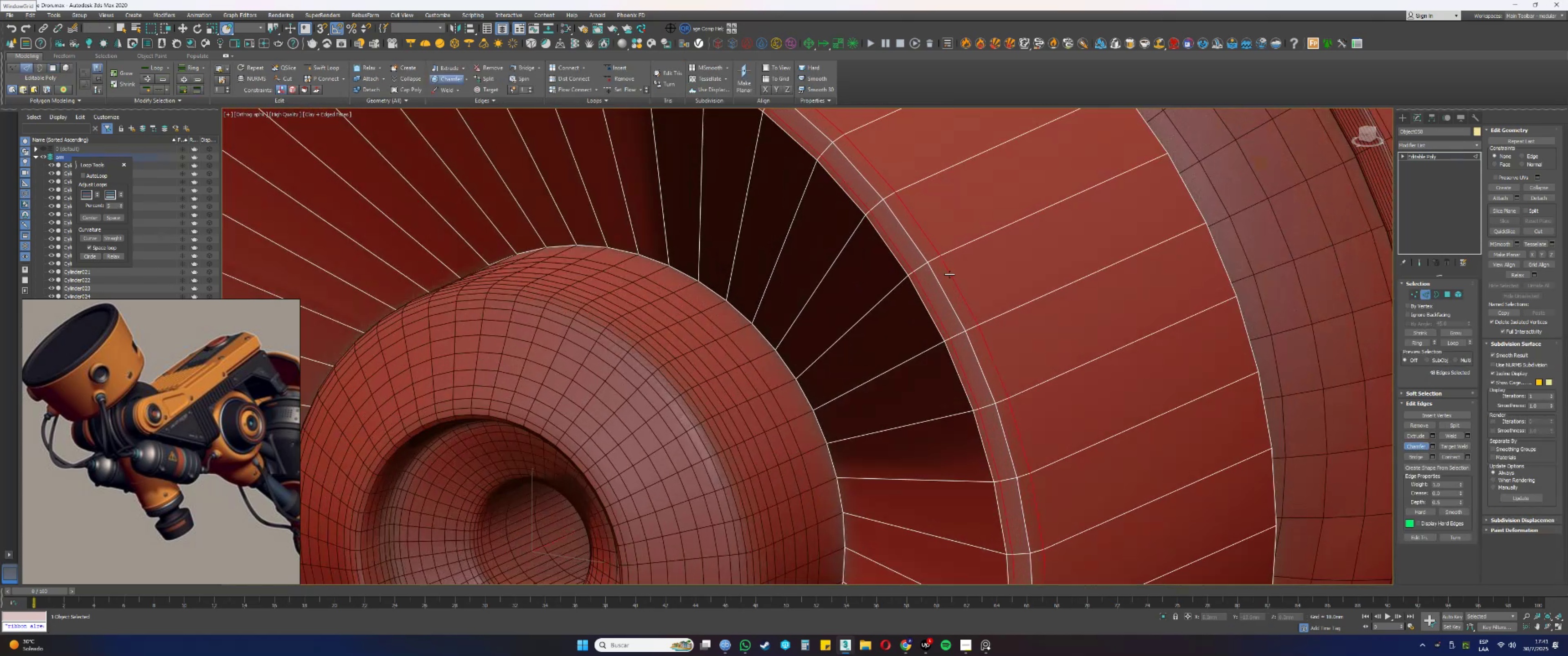 
left_click([975, 282])
 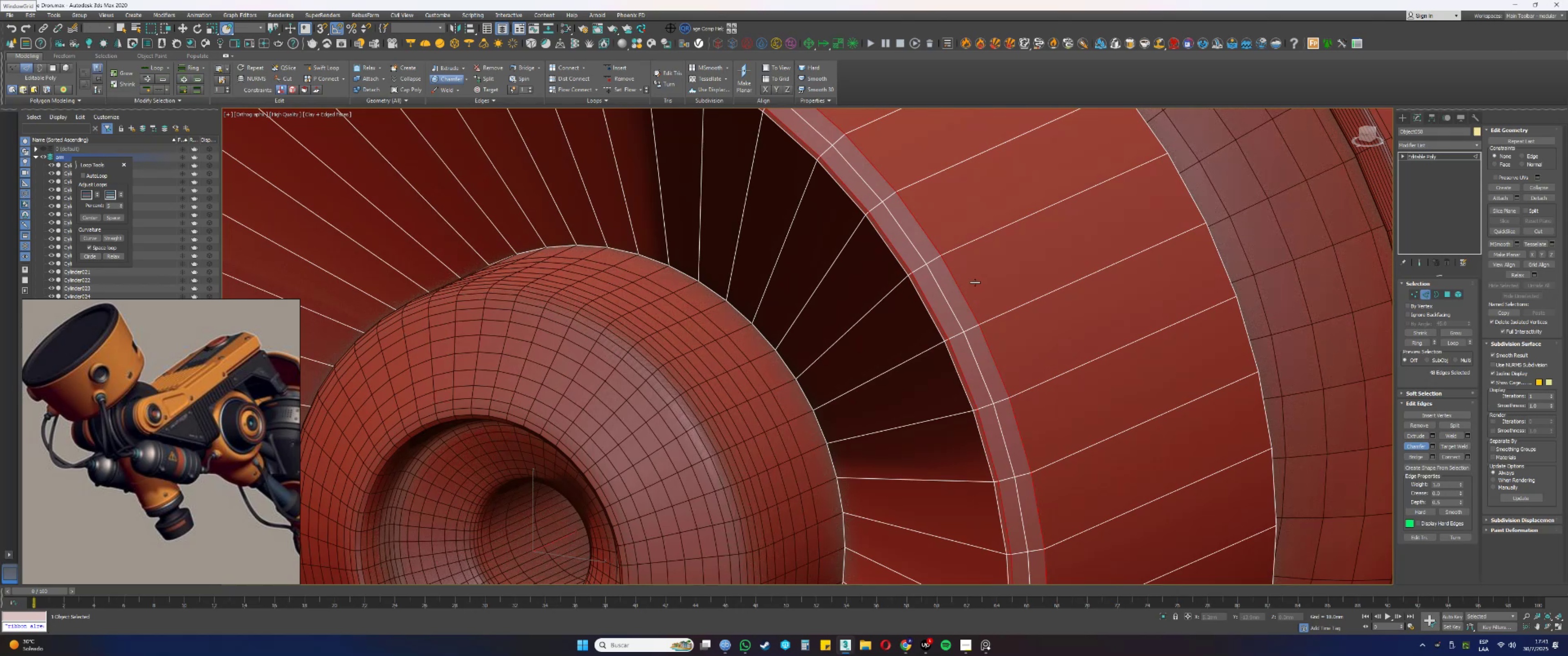 
right_click([975, 282])
 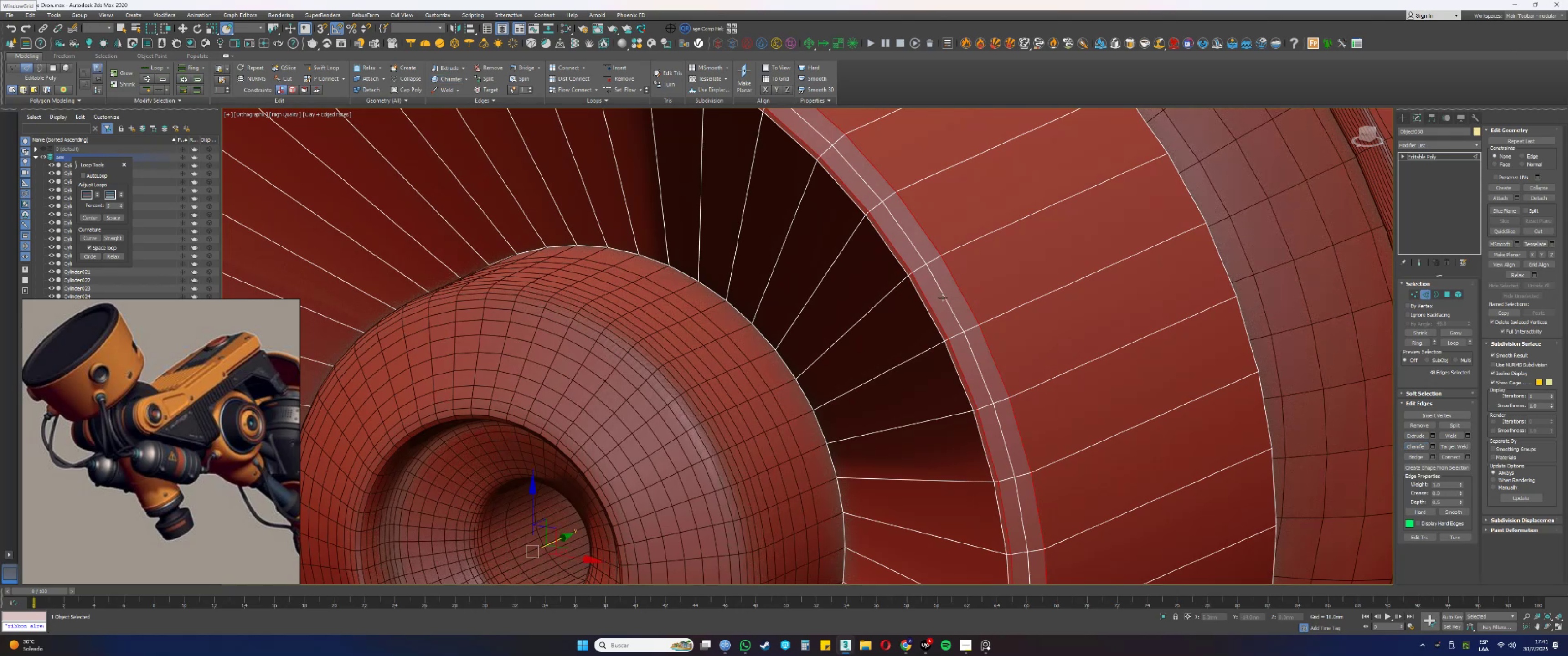 
double_click([943, 297])
 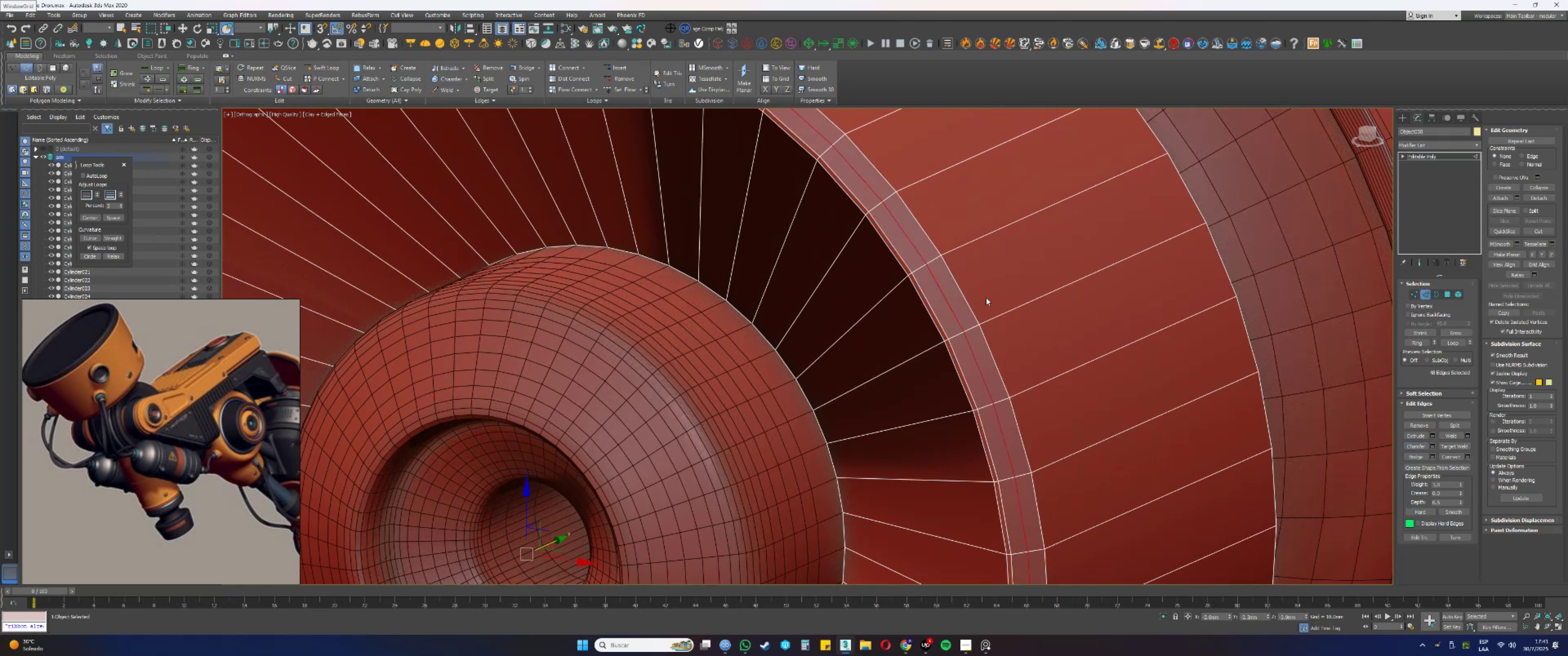 
key(Control+Backspace)
 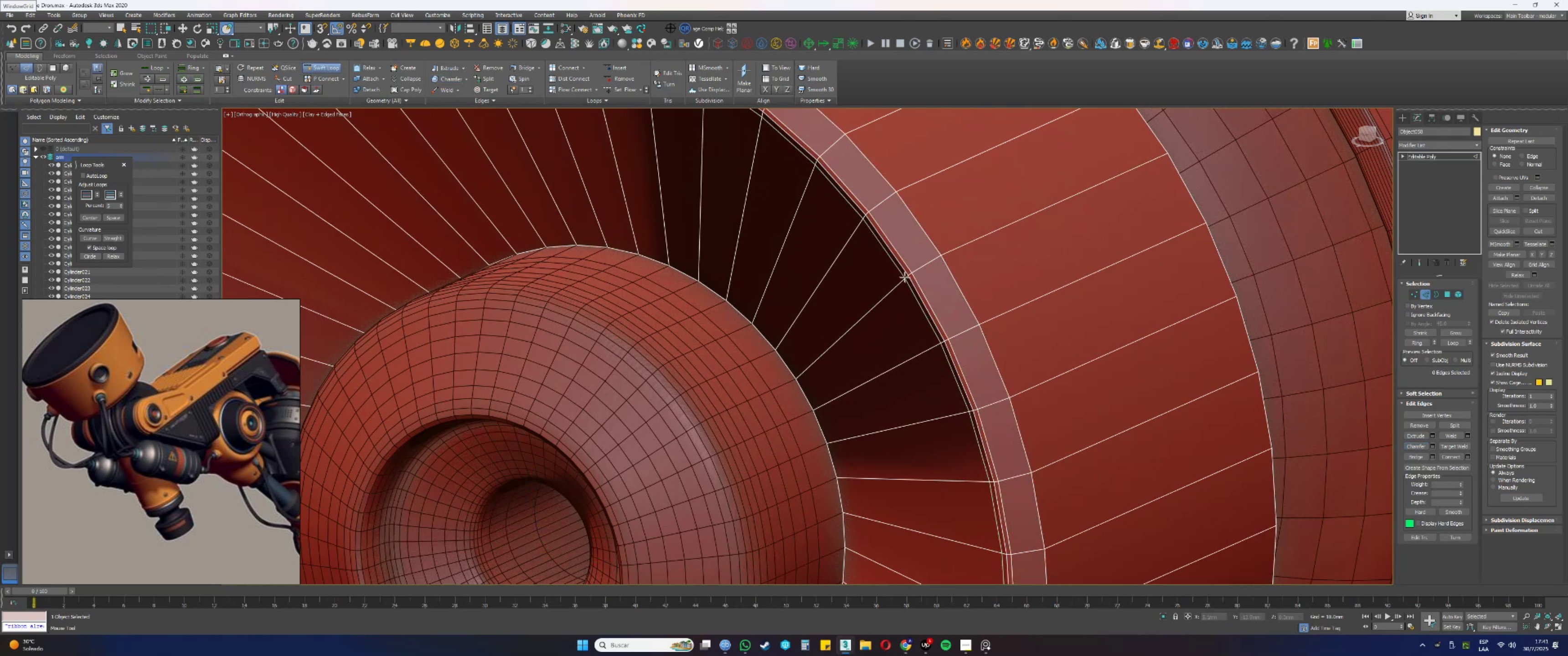 
wait(7.59)
 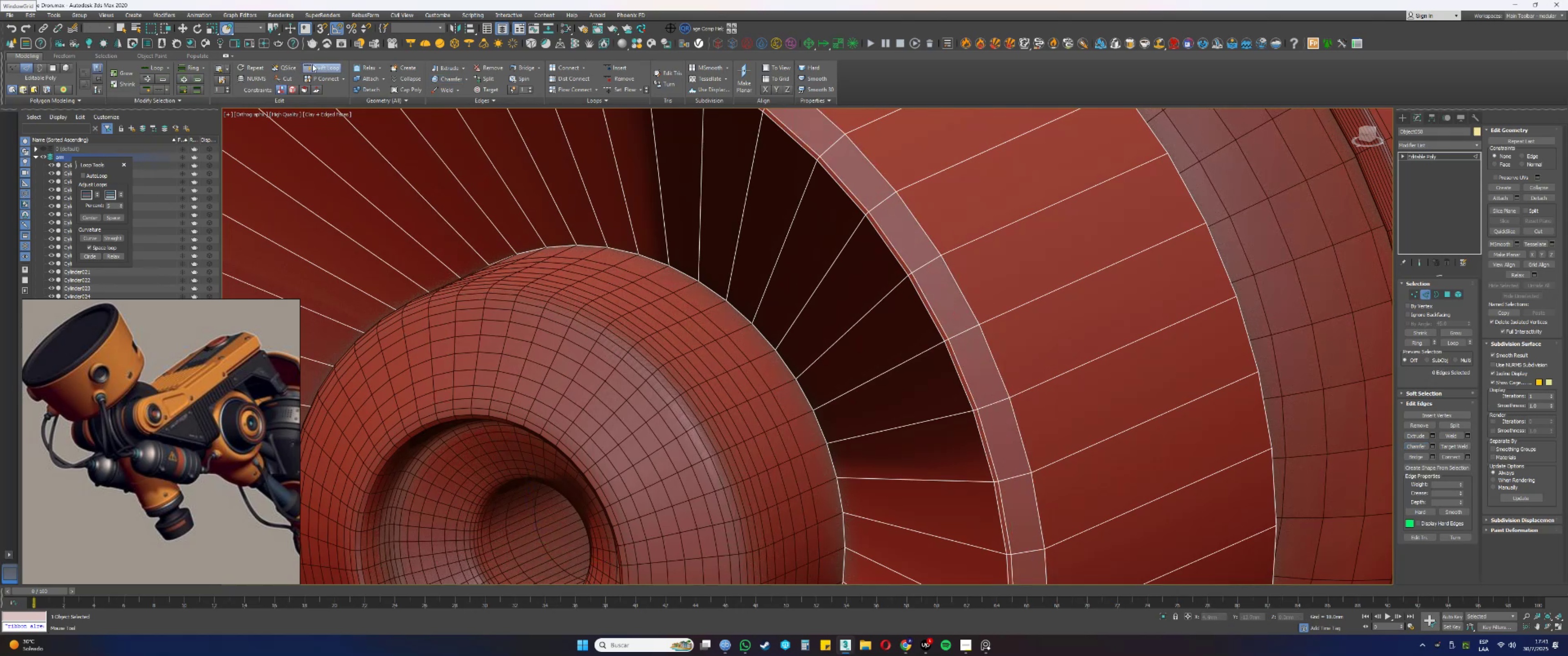 
left_click([938, 257])
 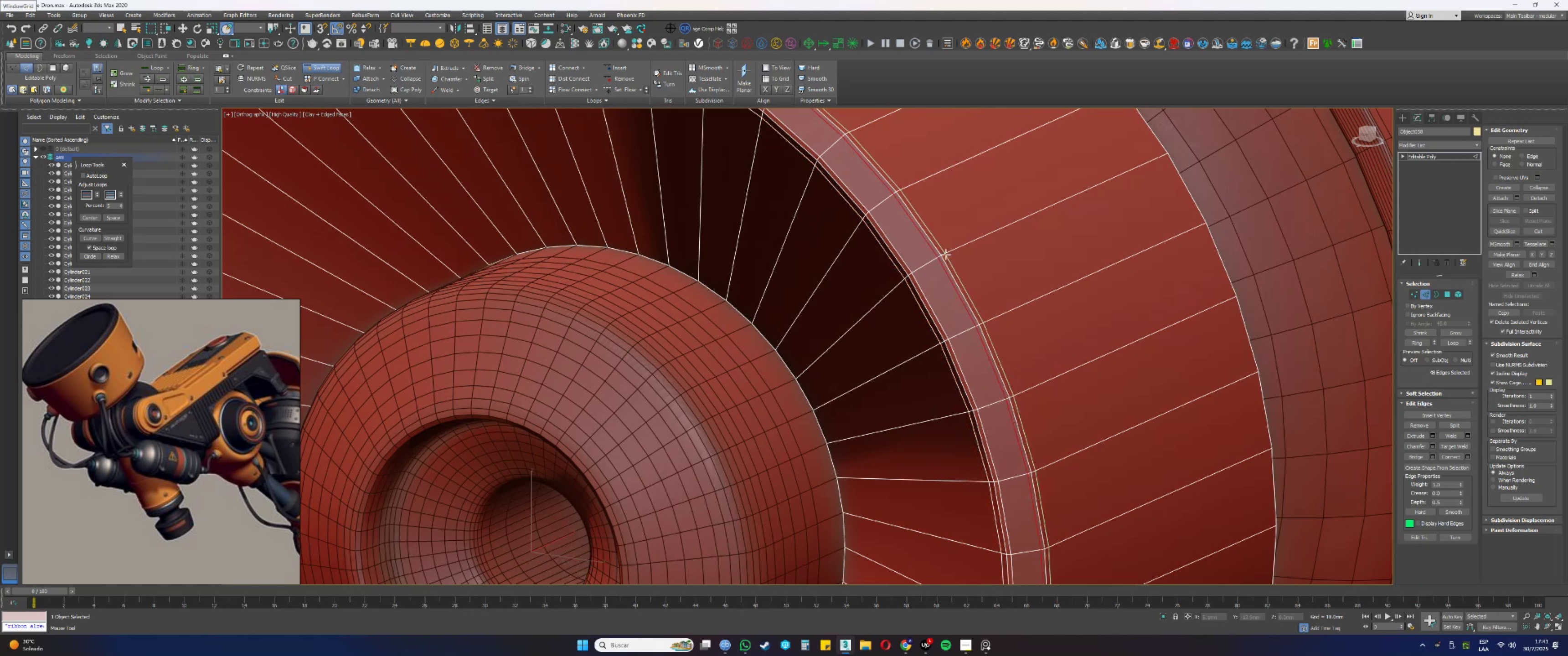 
left_click([945, 254])
 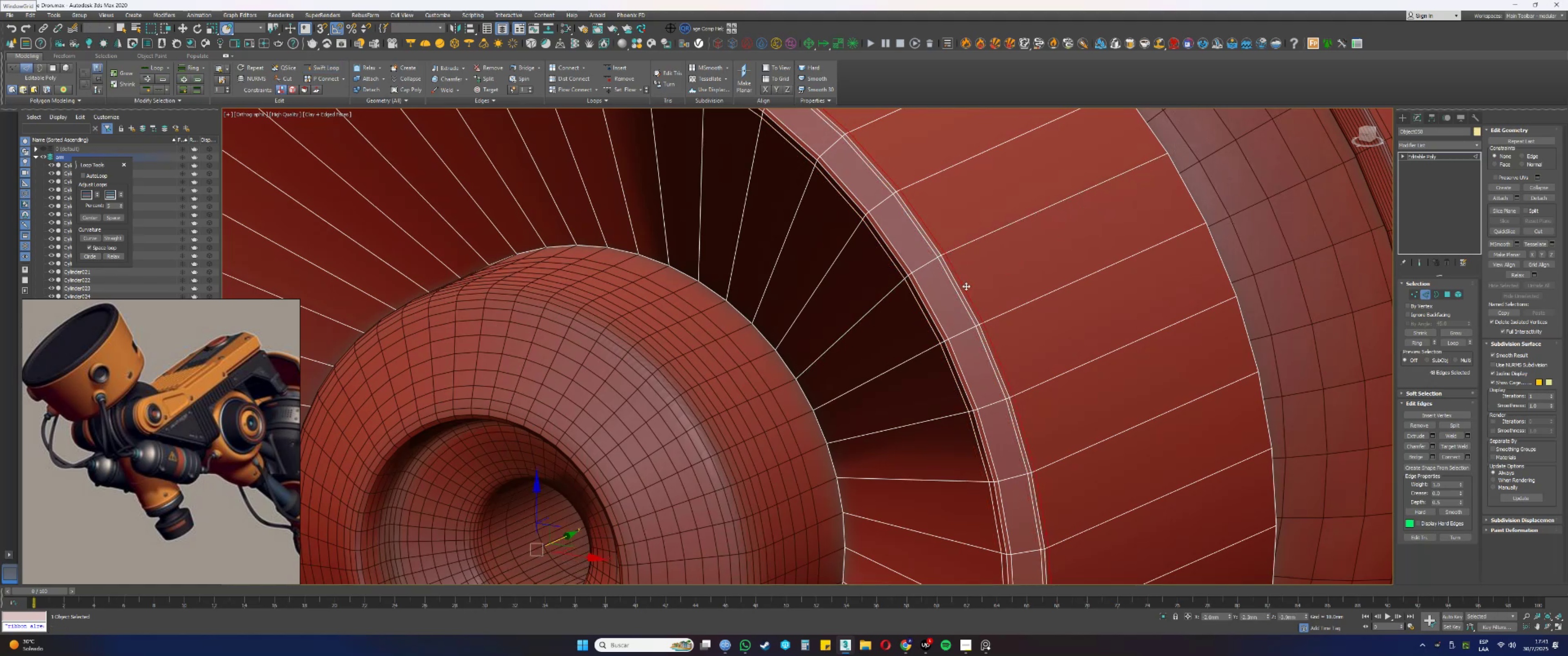 
left_click([1001, 282])
 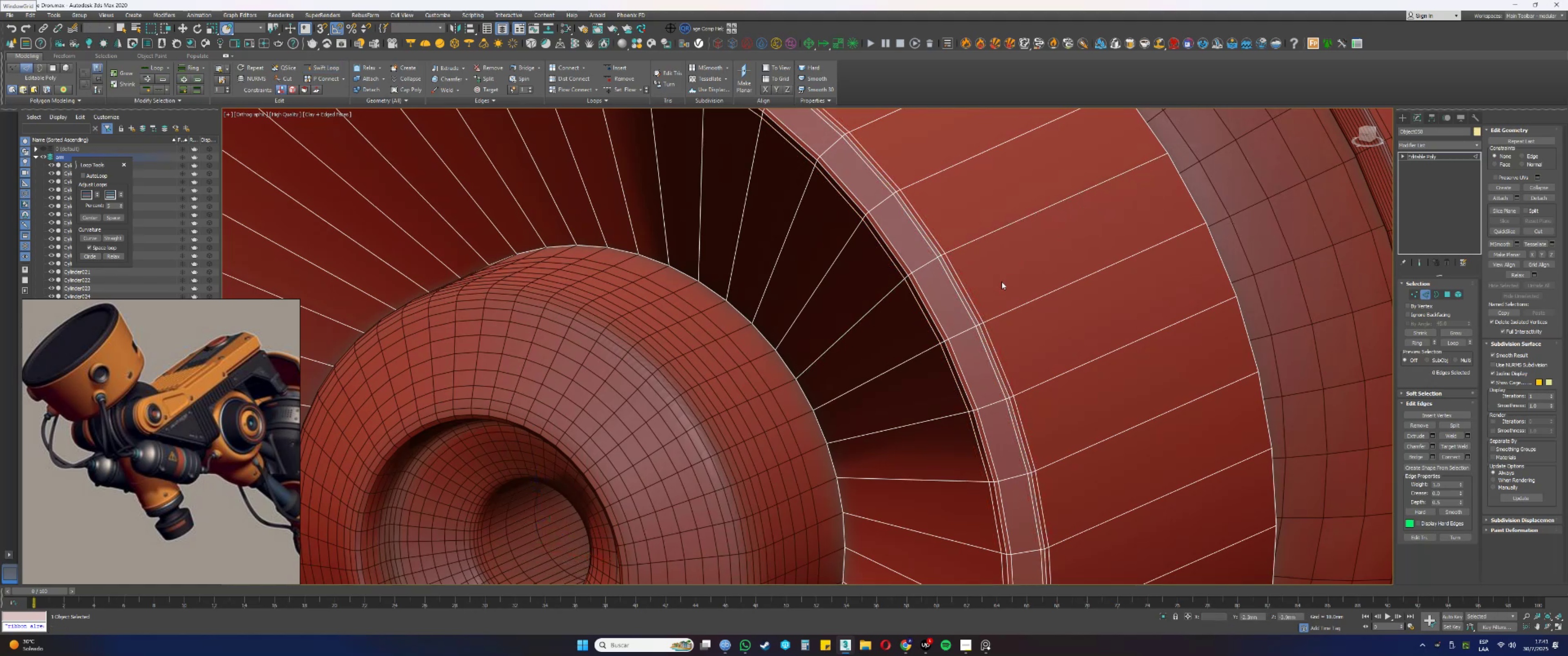 
scroll: coordinate [994, 283], scroll_direction: down, amount: 3.0
 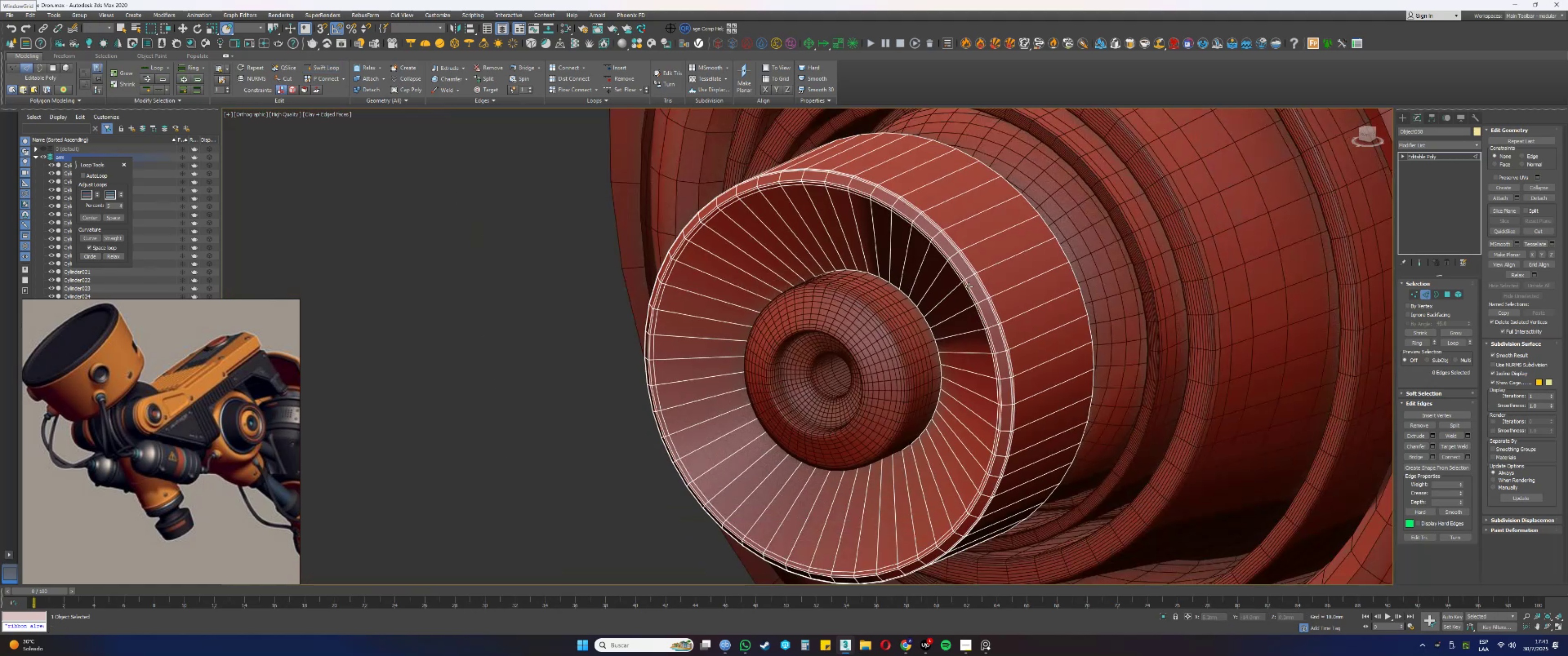 
key(2)
 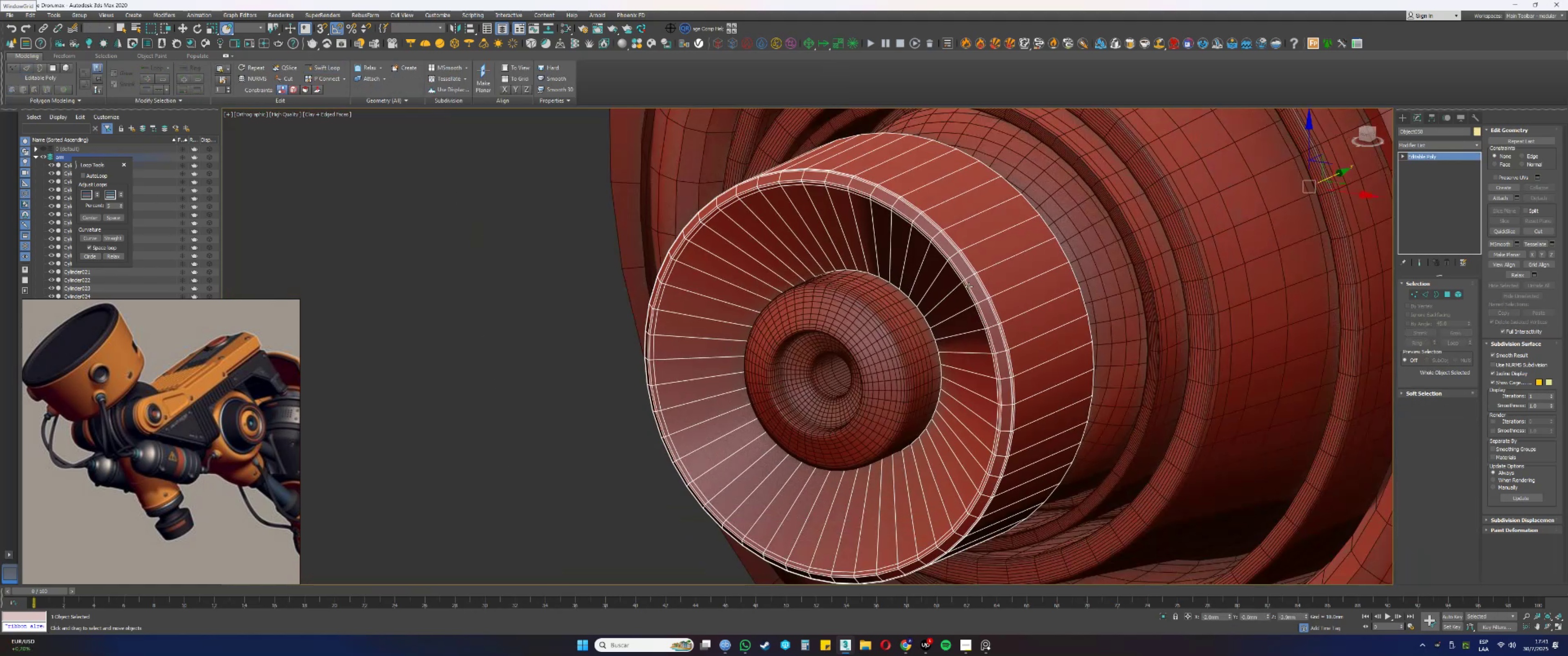 
key(F3)
 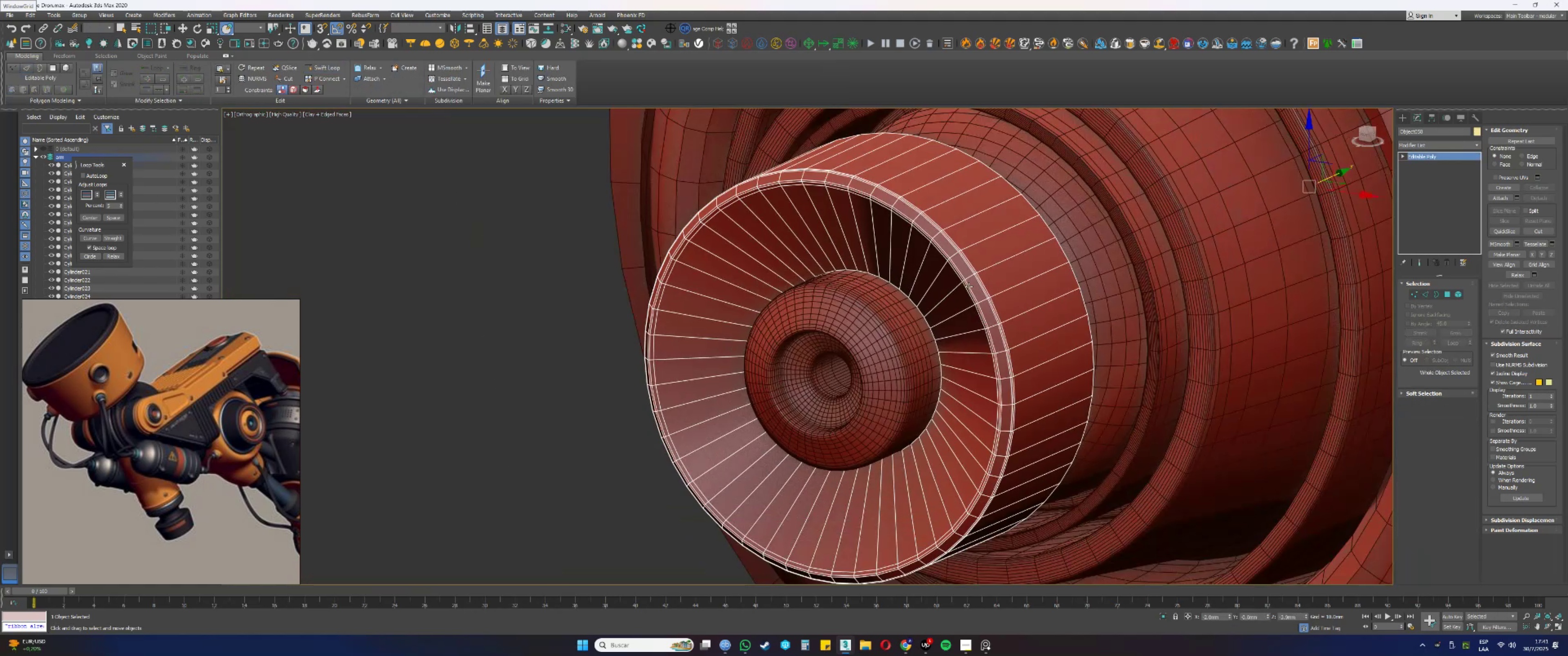 
key(F3)
 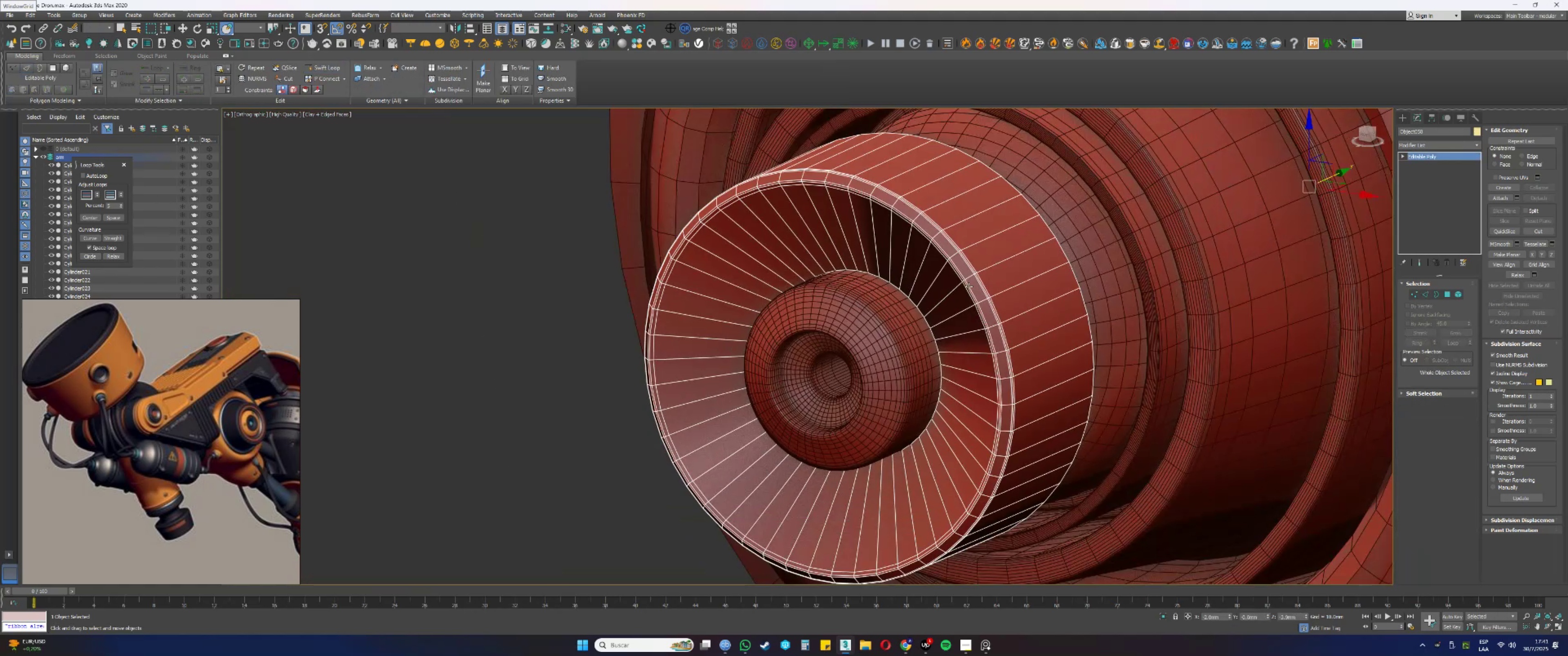 
key(F4)
 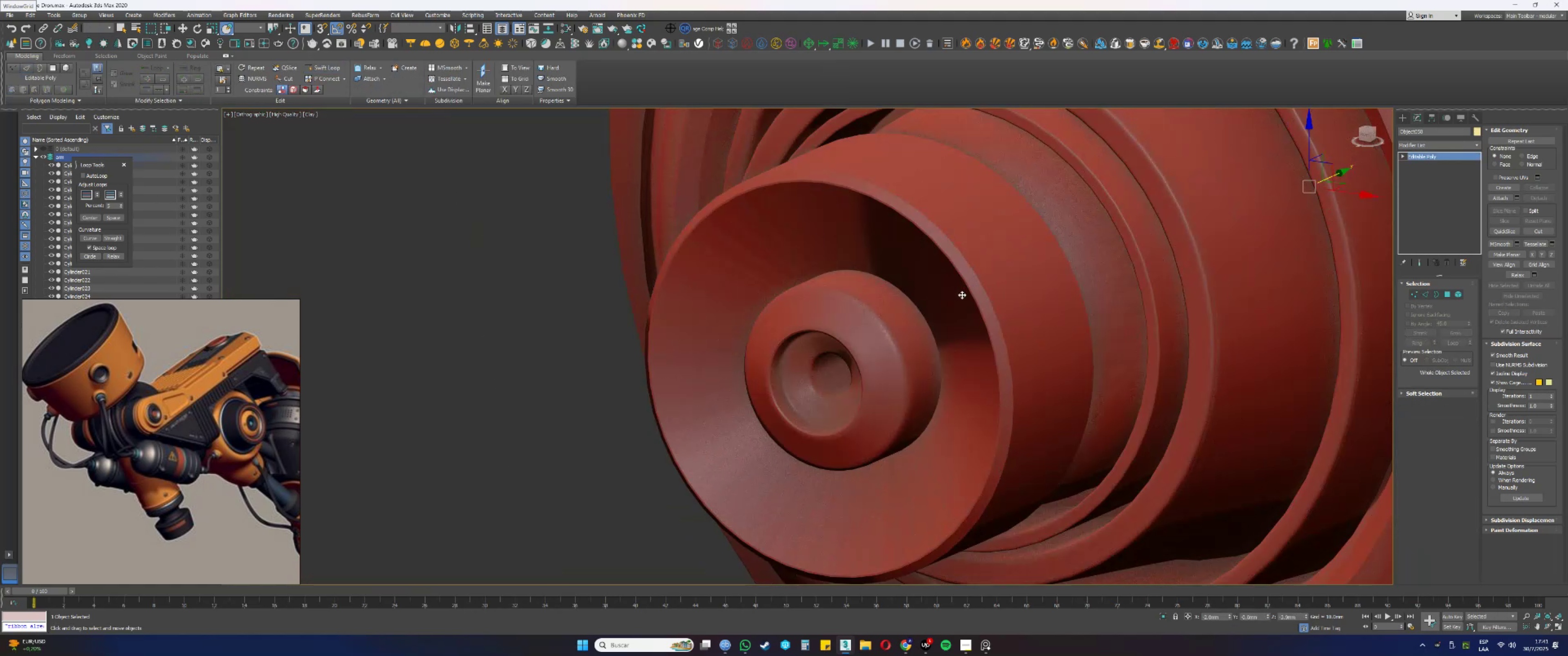 
hold_key(key=AltLeft, duration=1.46)
 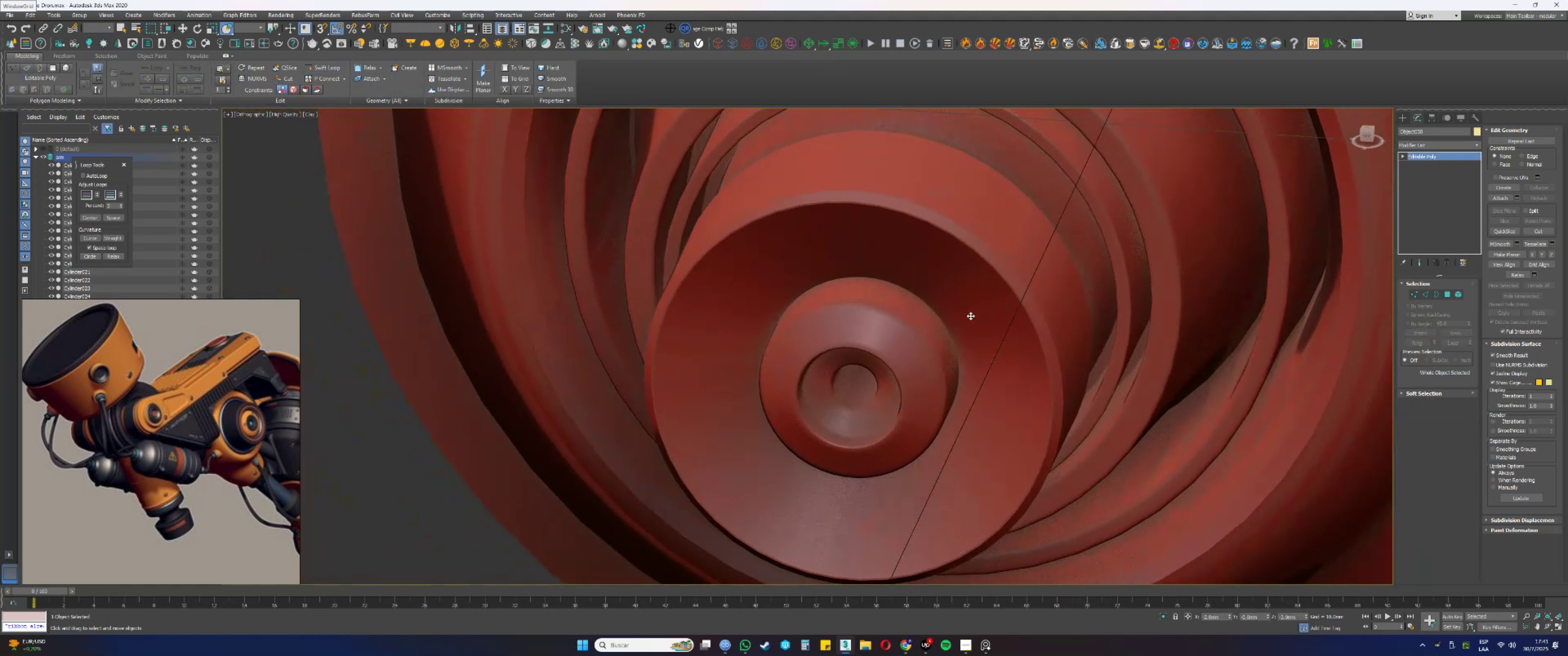 
key(F4)
 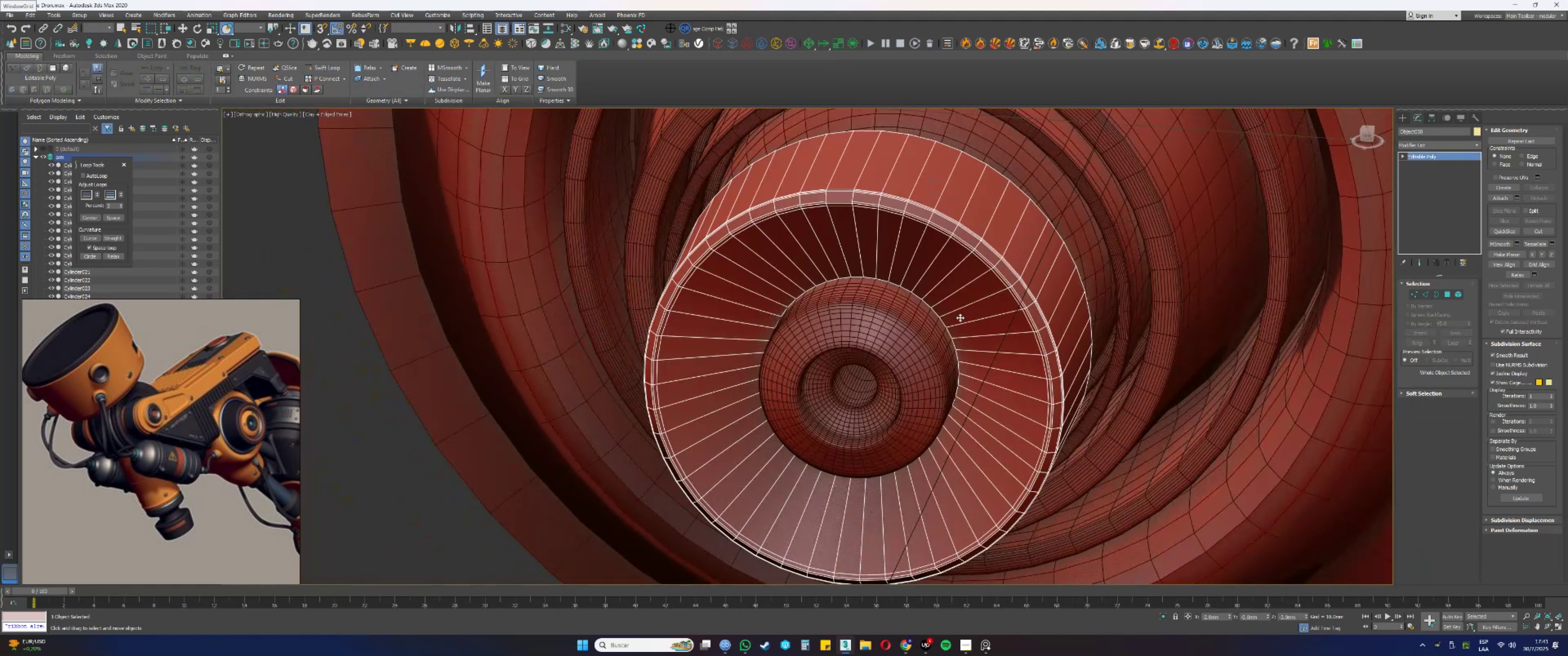 
hold_key(key=AltLeft, duration=0.37)
 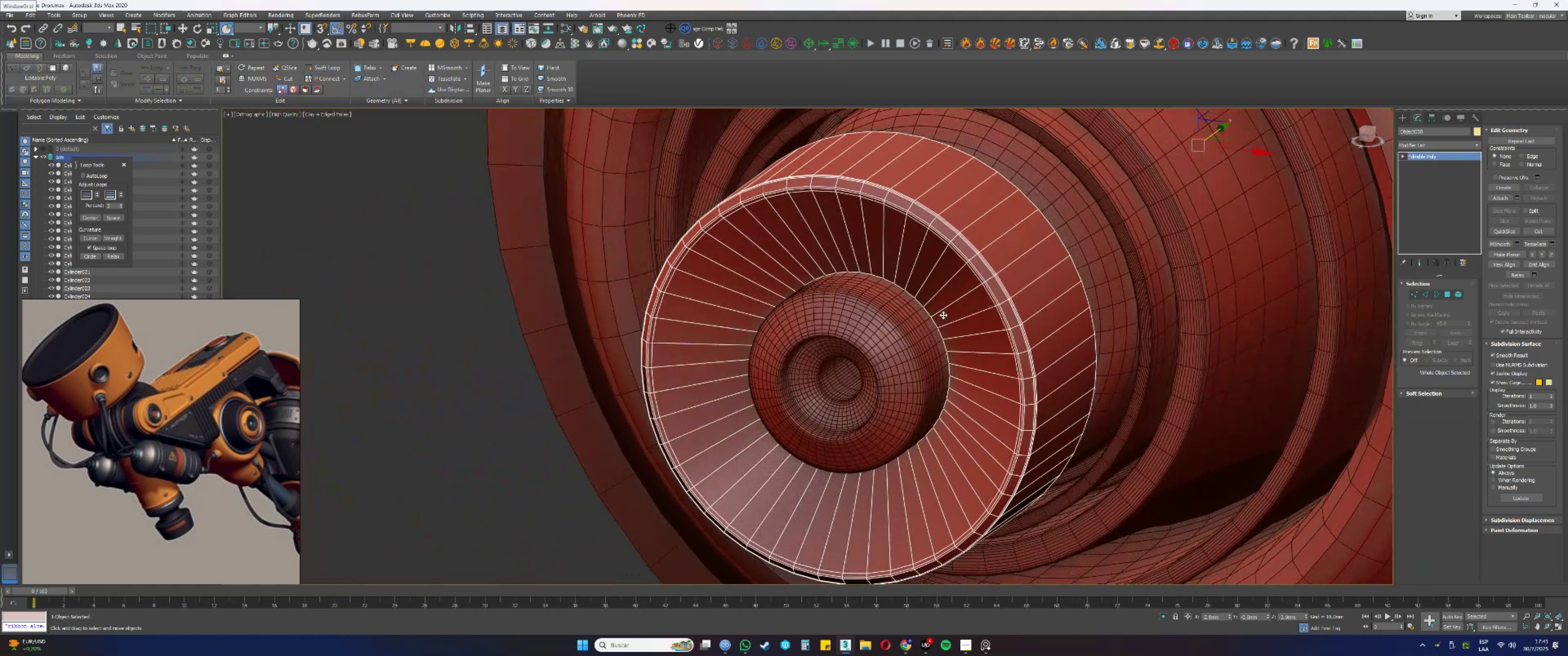 
scroll: coordinate [943, 315], scroll_direction: up, amount: 1.0
 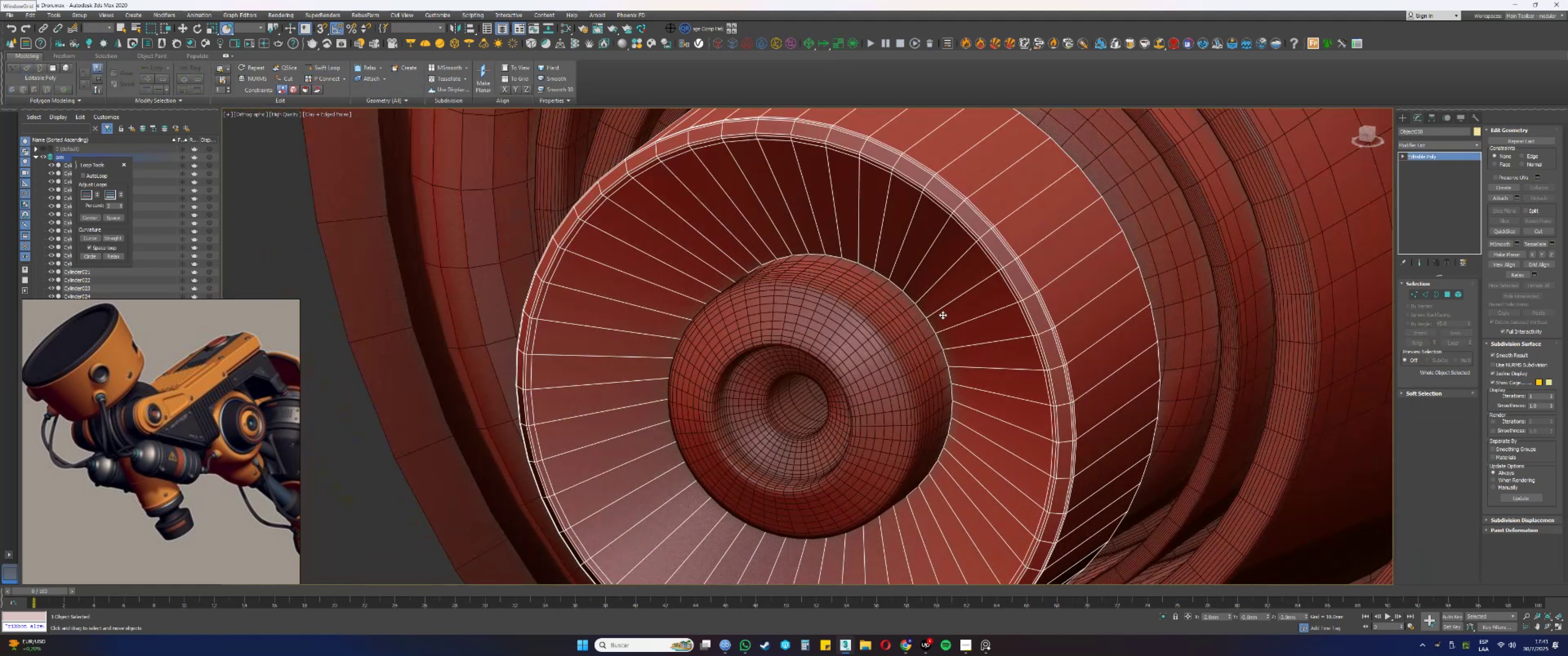 
key(F3)
 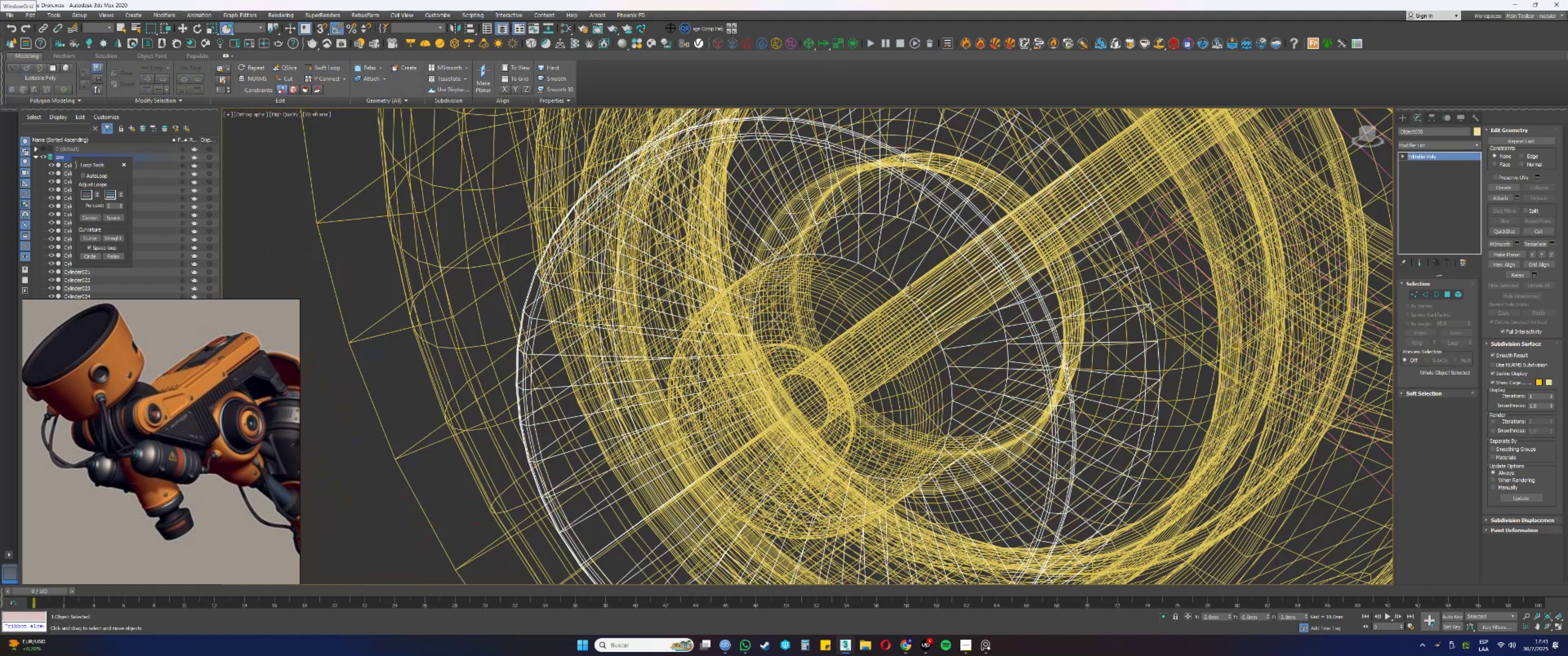 
scroll: coordinate [909, 287], scroll_direction: up, amount: 1.0
 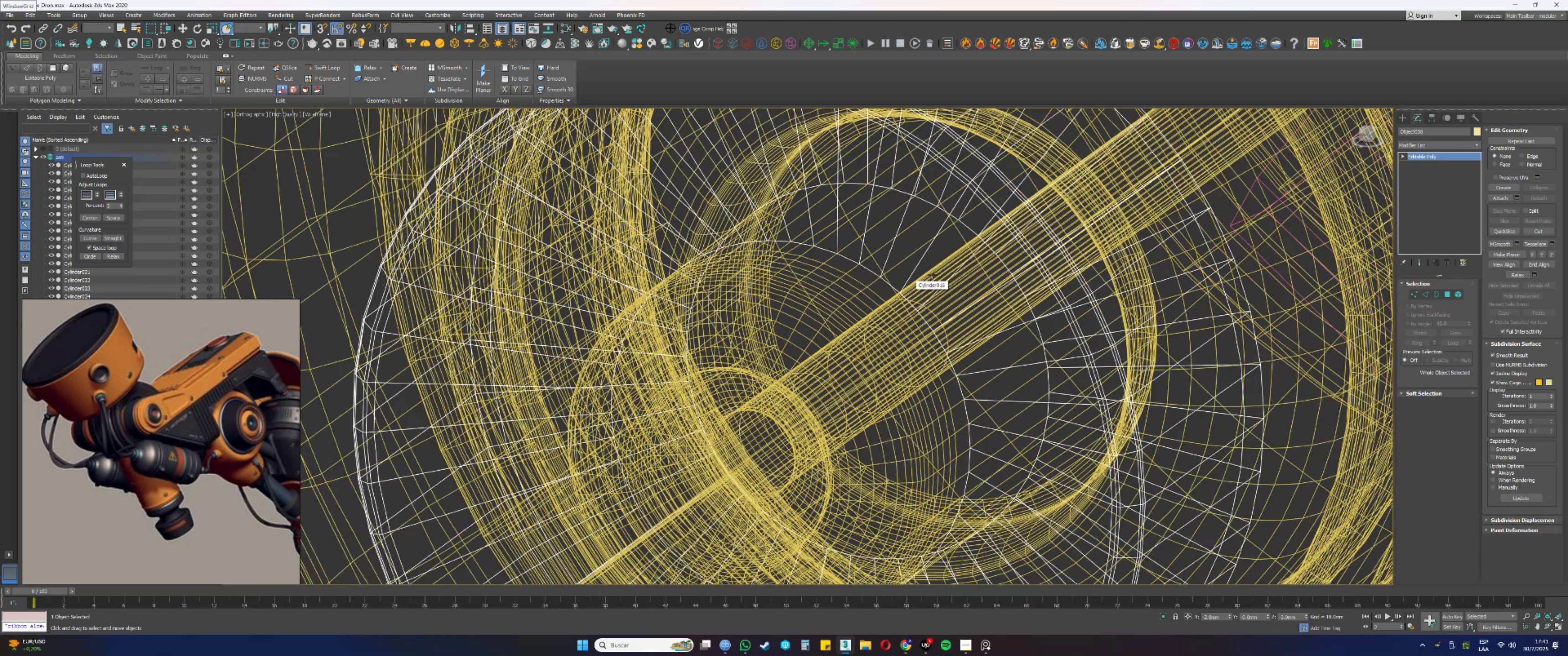 
key(2)
 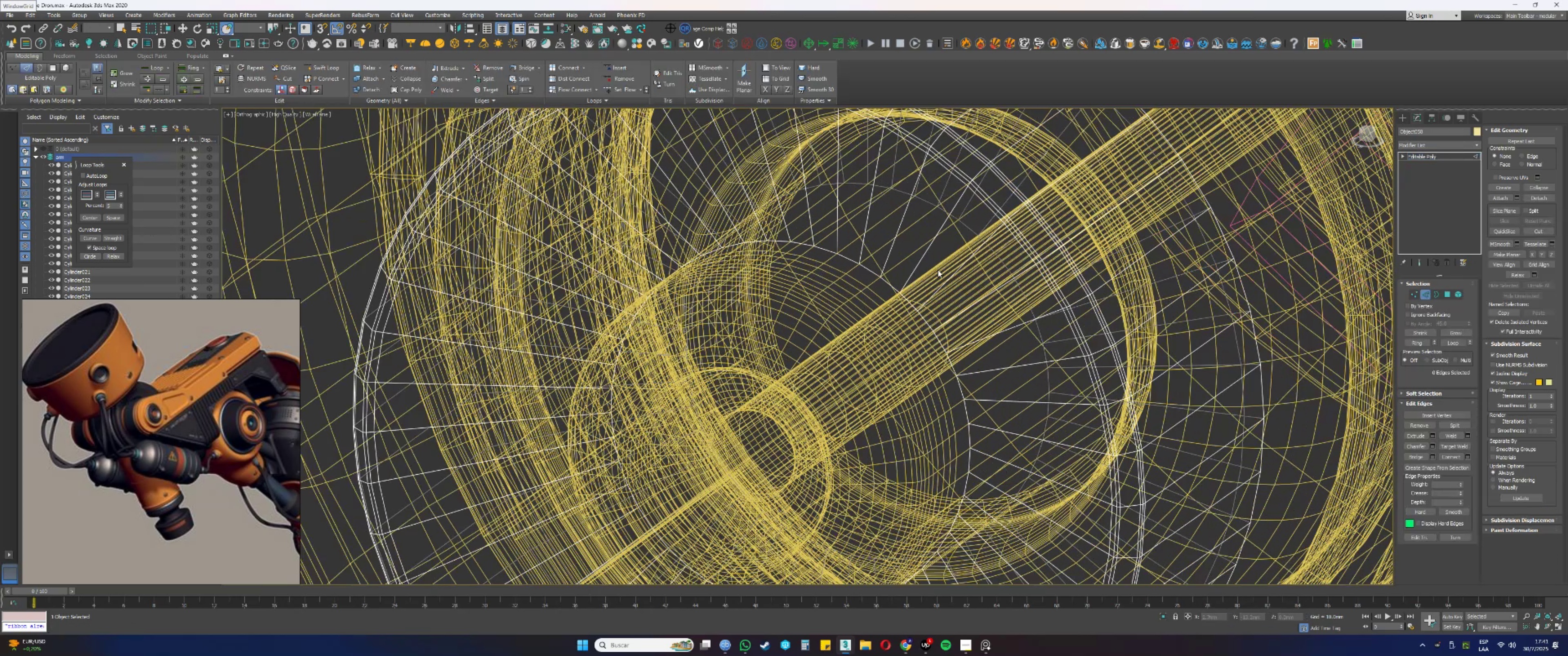 
scroll: coordinate [937, 254], scroll_direction: down, amount: 2.0
 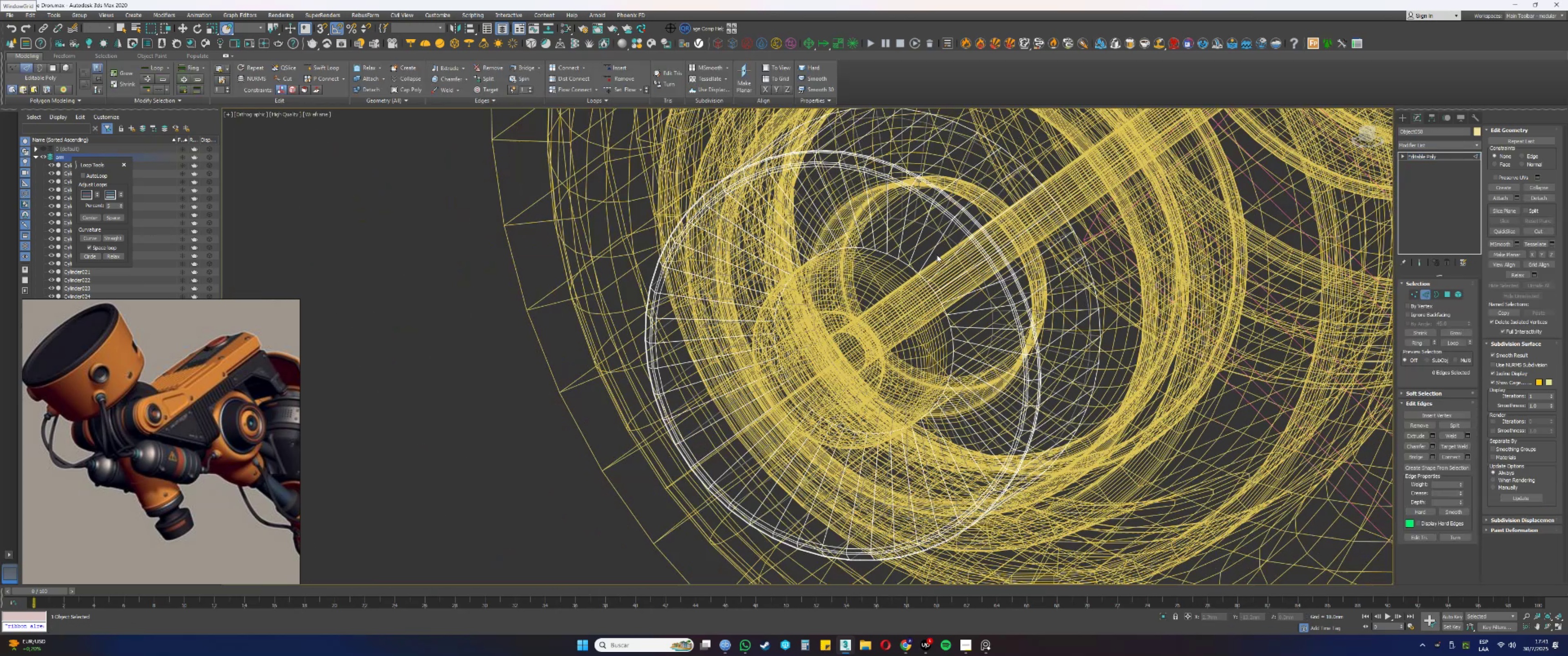 
key(F3)
 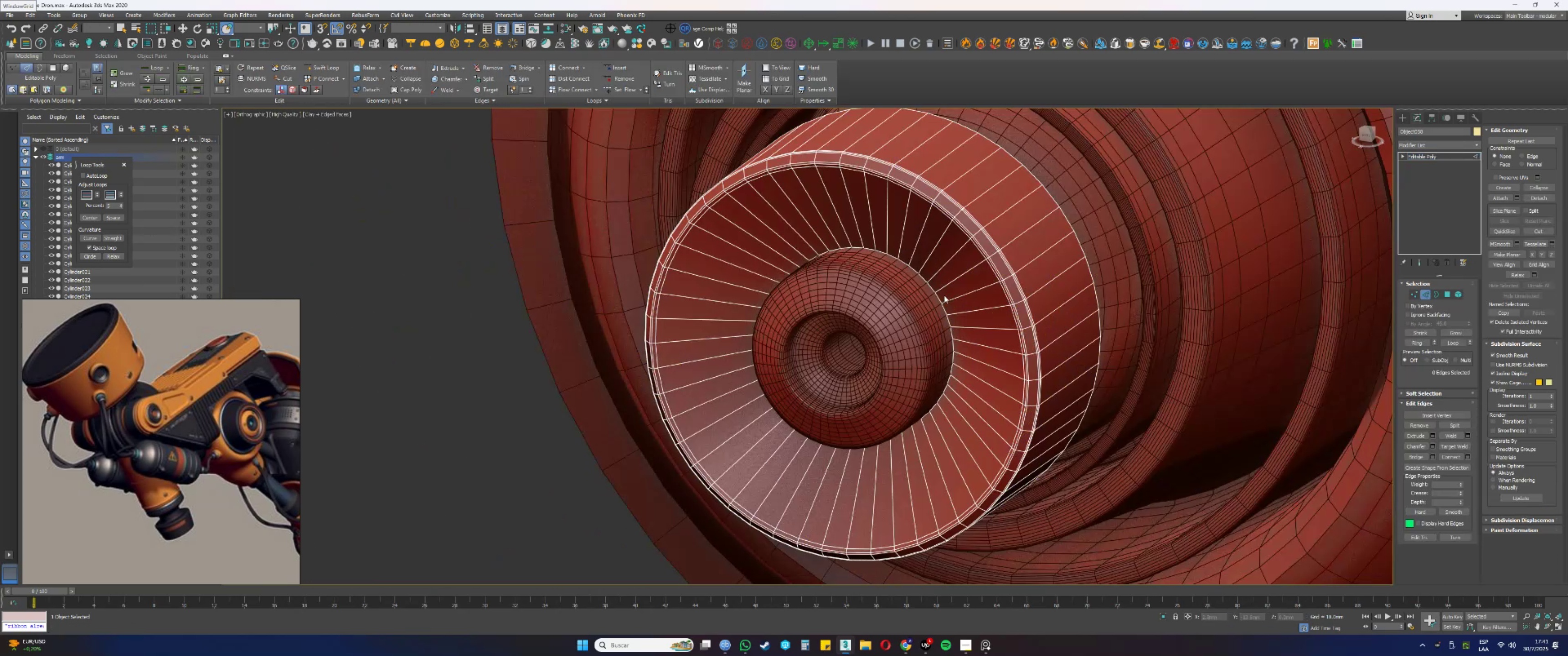 
key(3)
 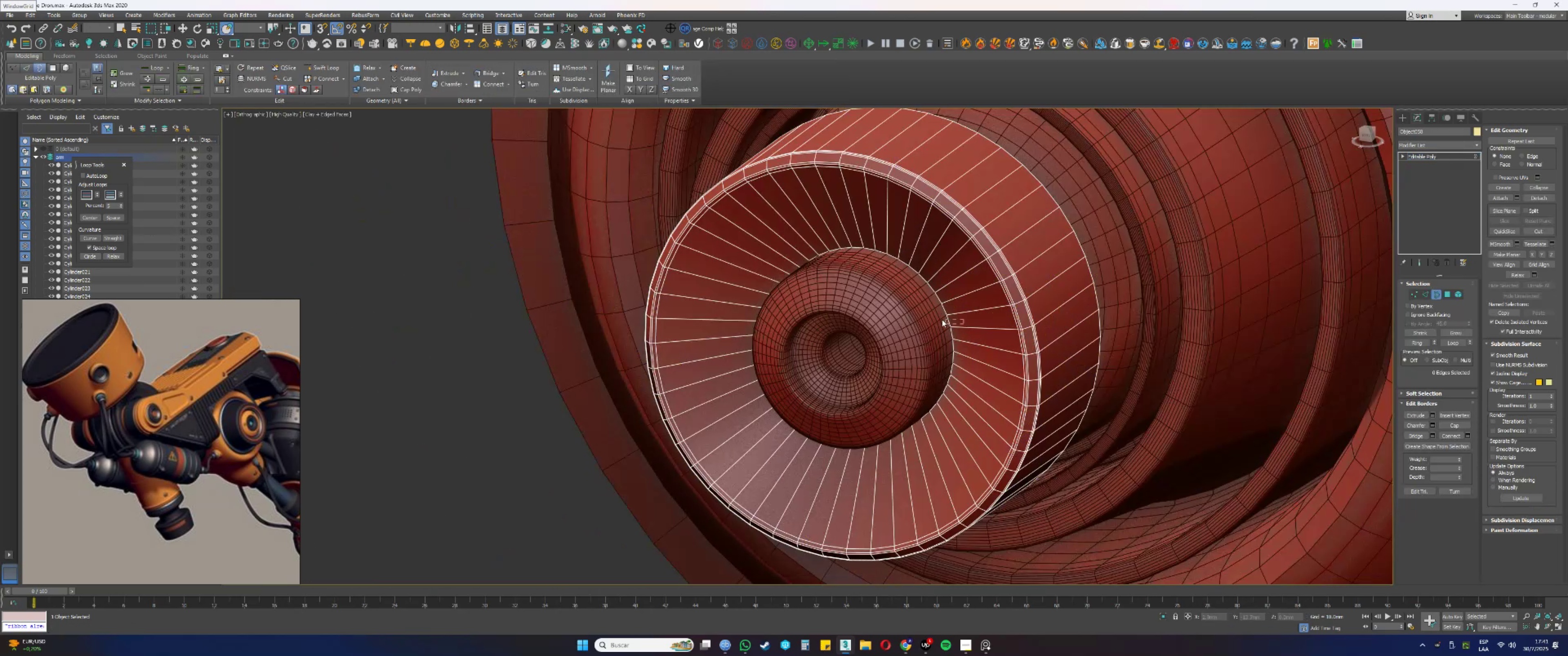 
hold_key(key=AltLeft, duration=0.45)
 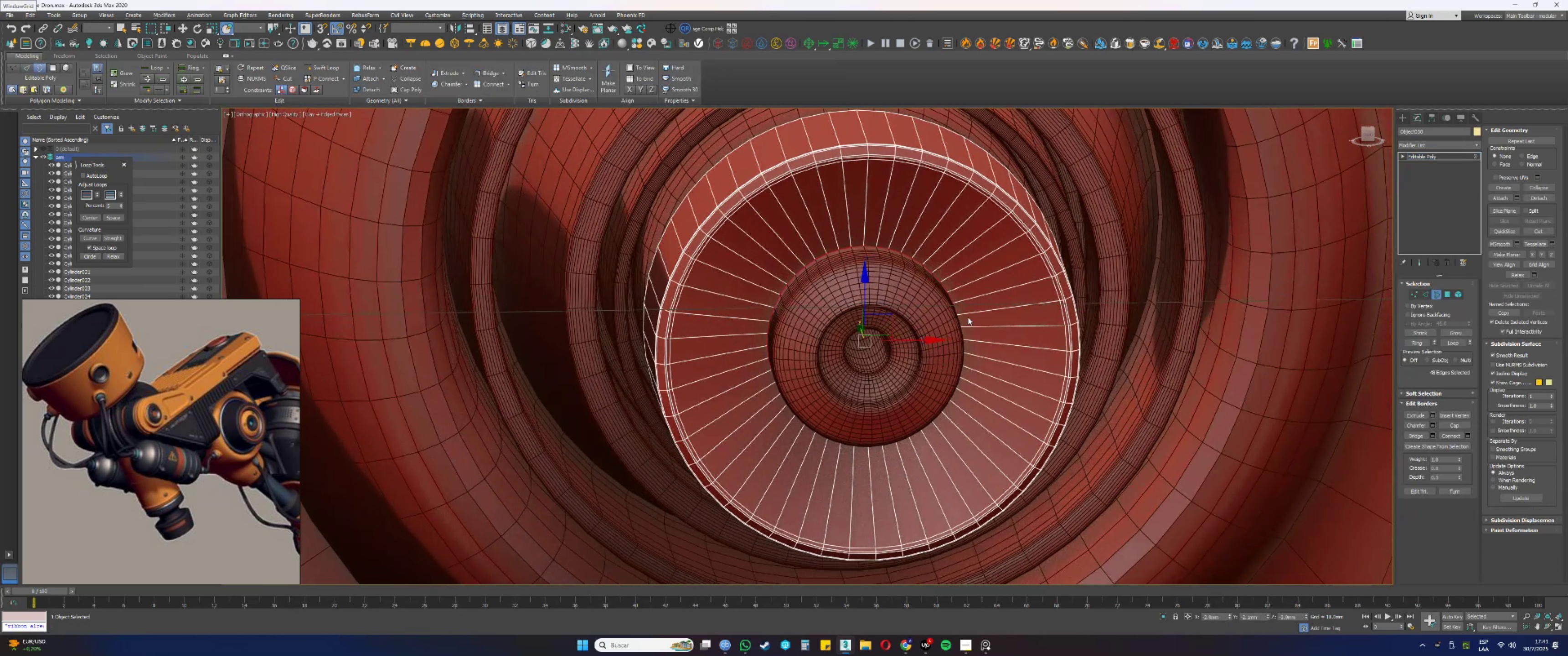 
key(F3)
 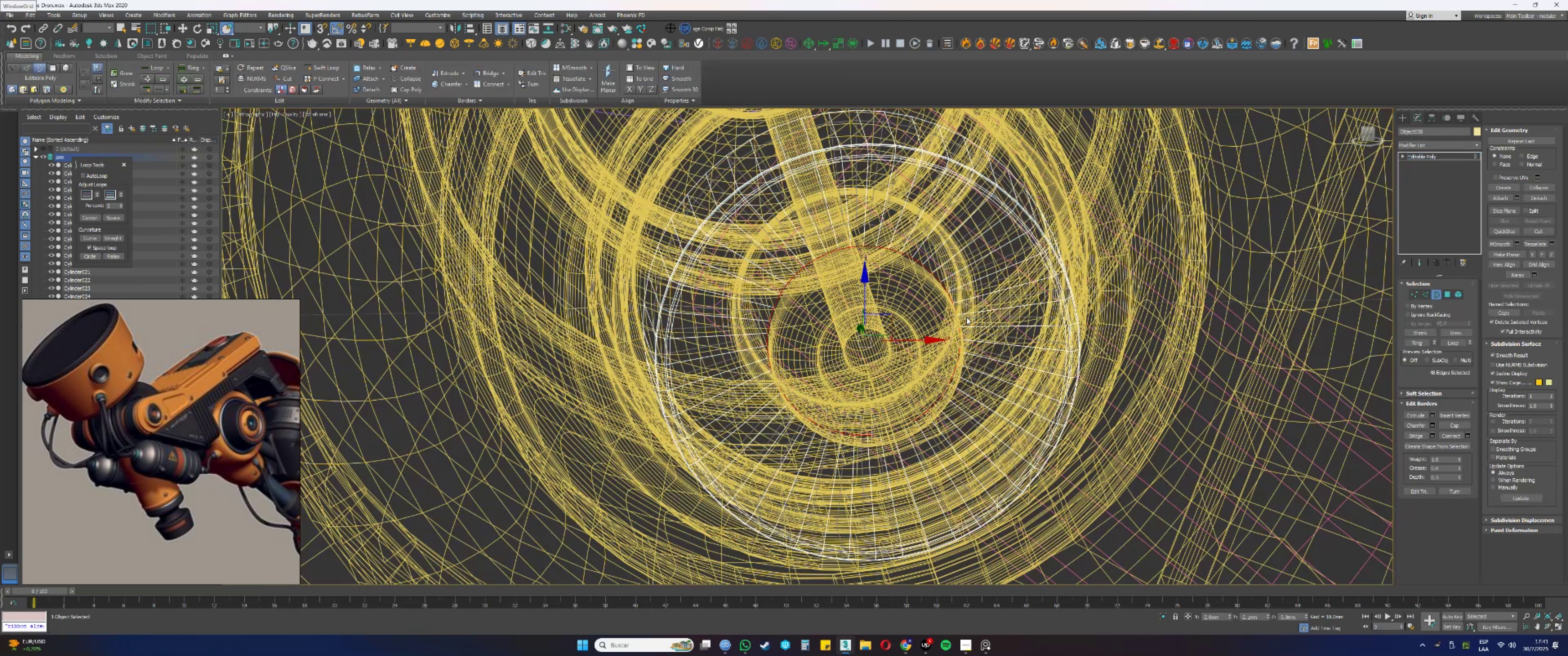 
hold_key(key=AltLeft, duration=0.33)
 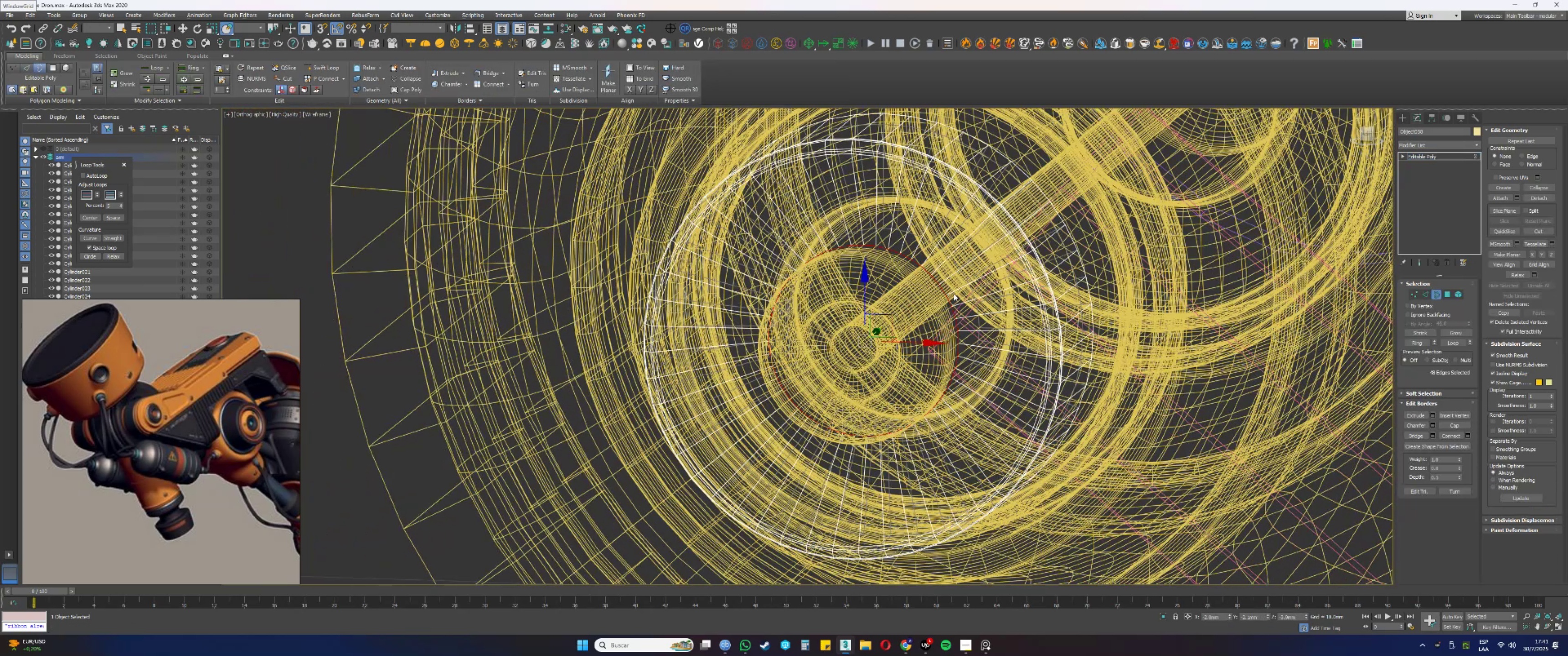 
hold_key(key=ControlLeft, duration=0.34)
 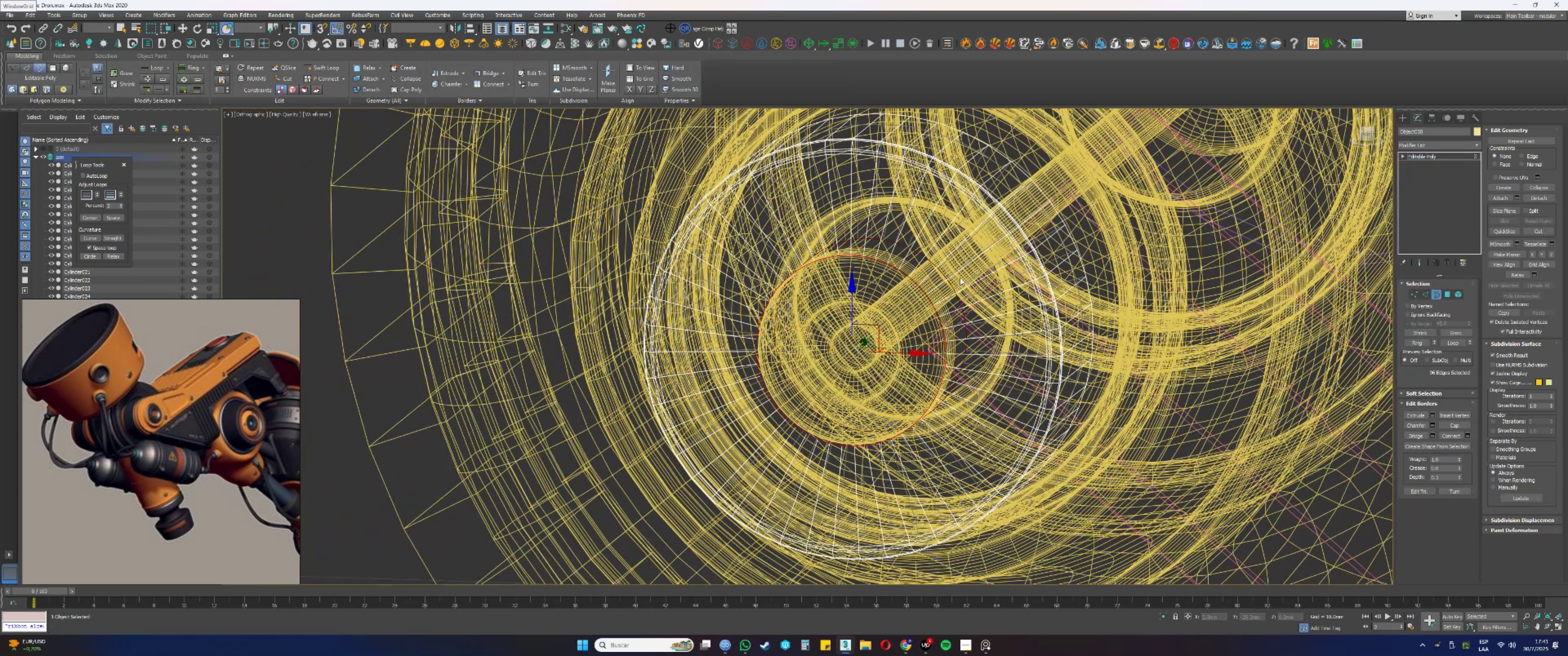 
key(Control+ControlLeft)
 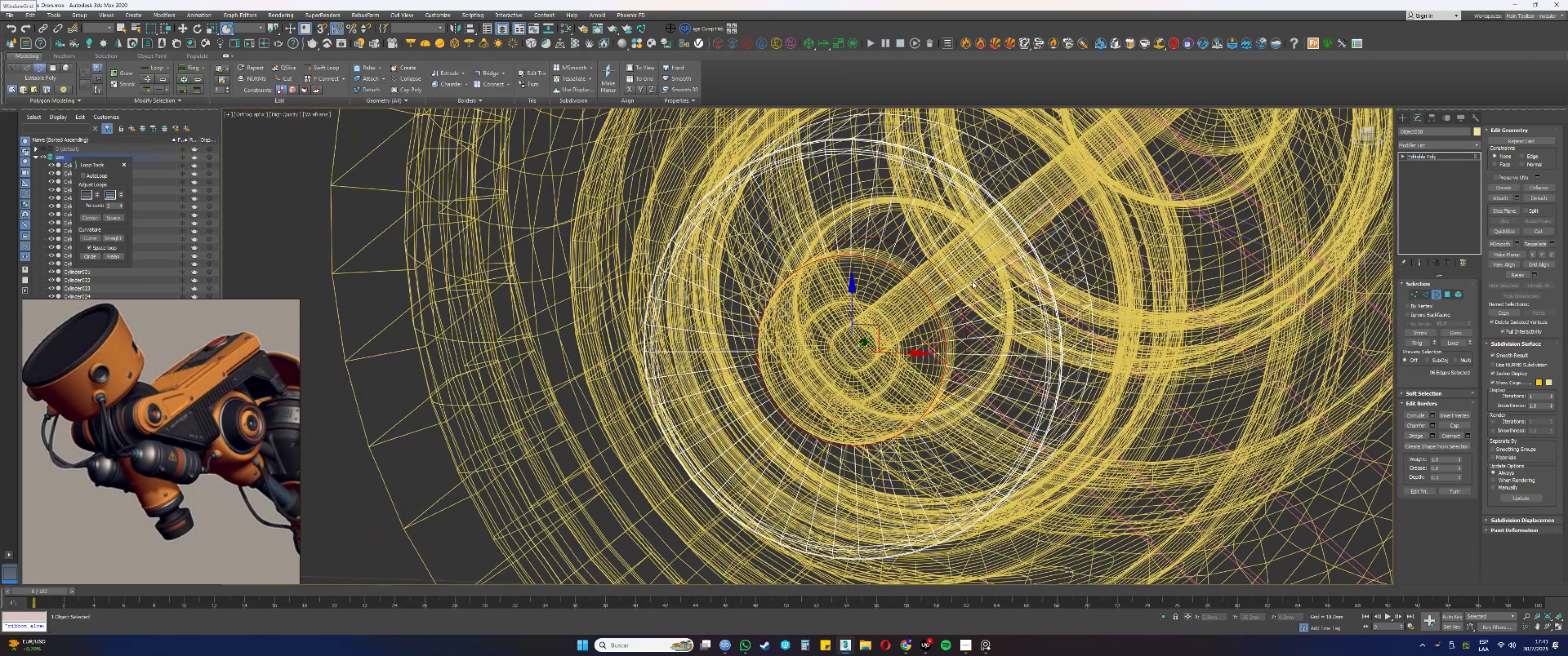 
key(Control+Z)
 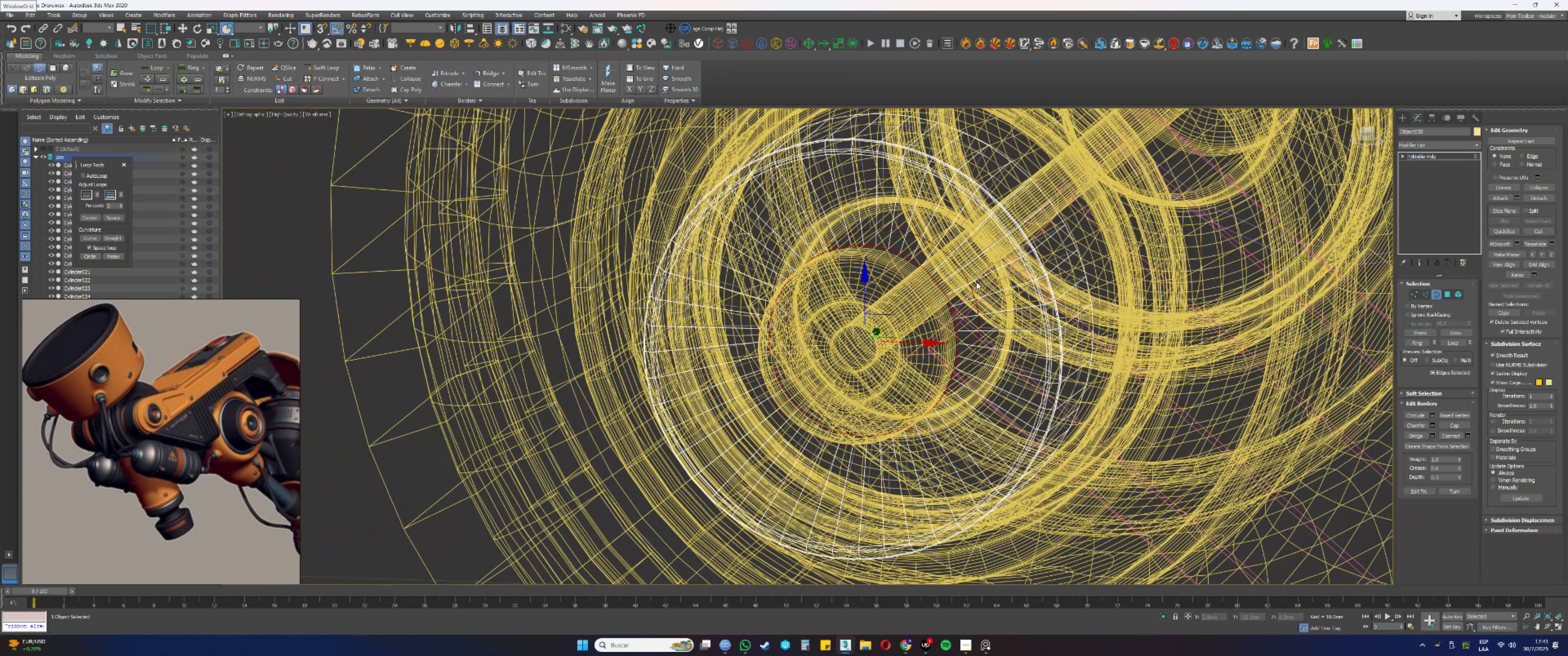 
key(Alt+AltLeft)
 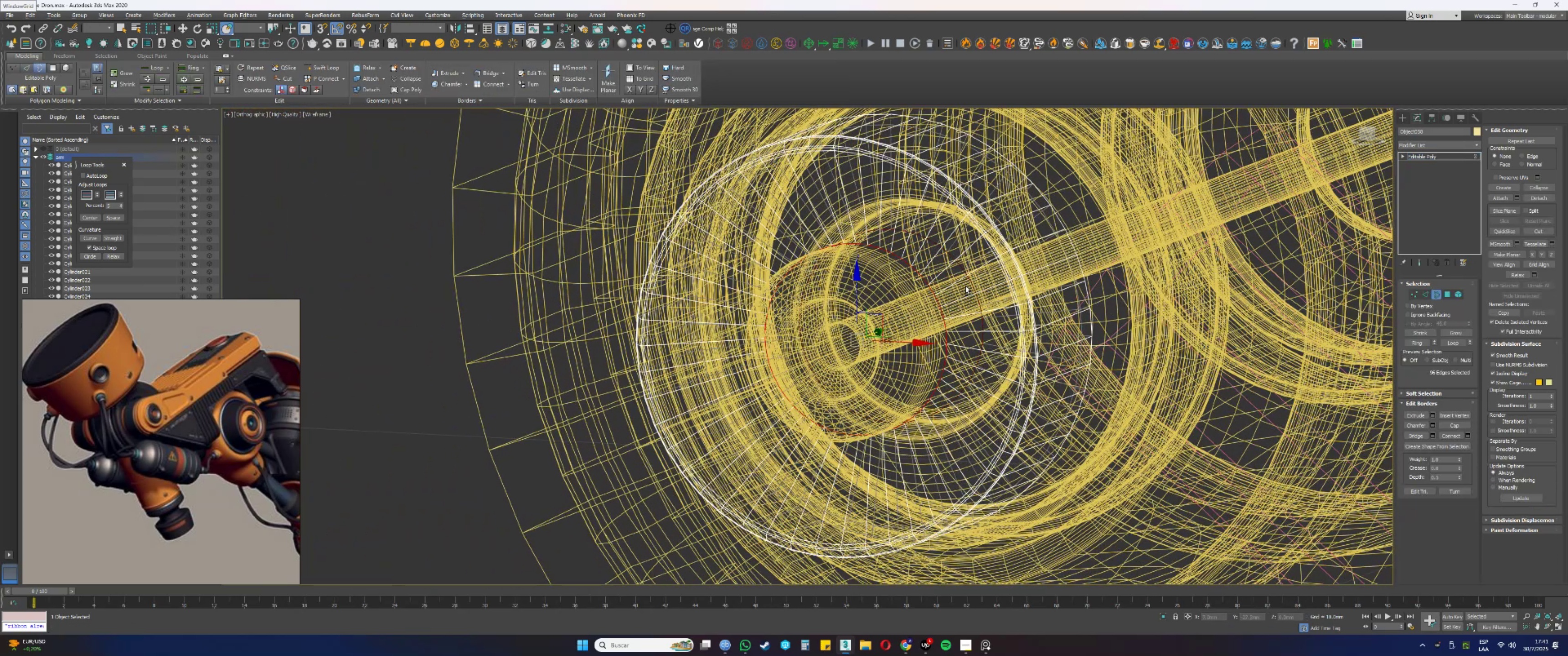 
scroll: coordinate [942, 293], scroll_direction: up, amount: 1.0
 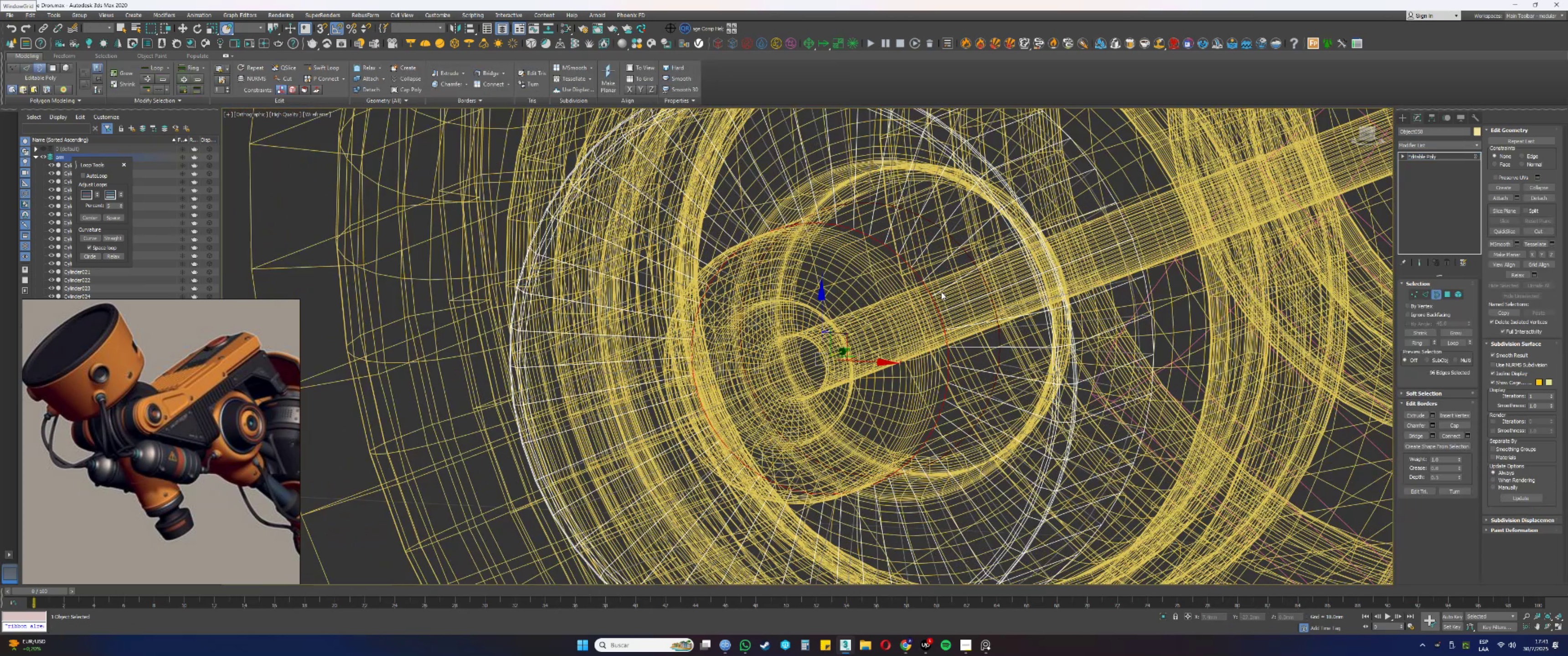 
type(2fz)
 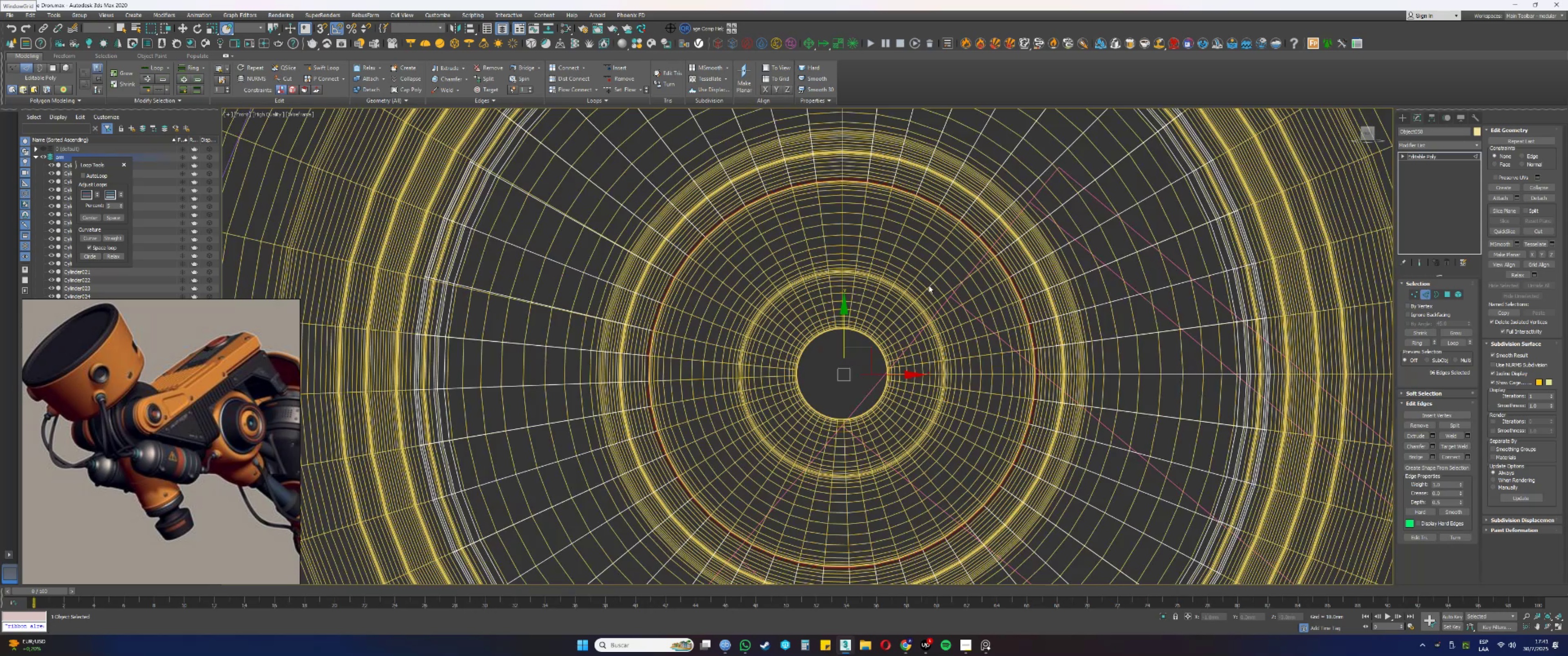 
hold_key(key=AltLeft, duration=0.3)
 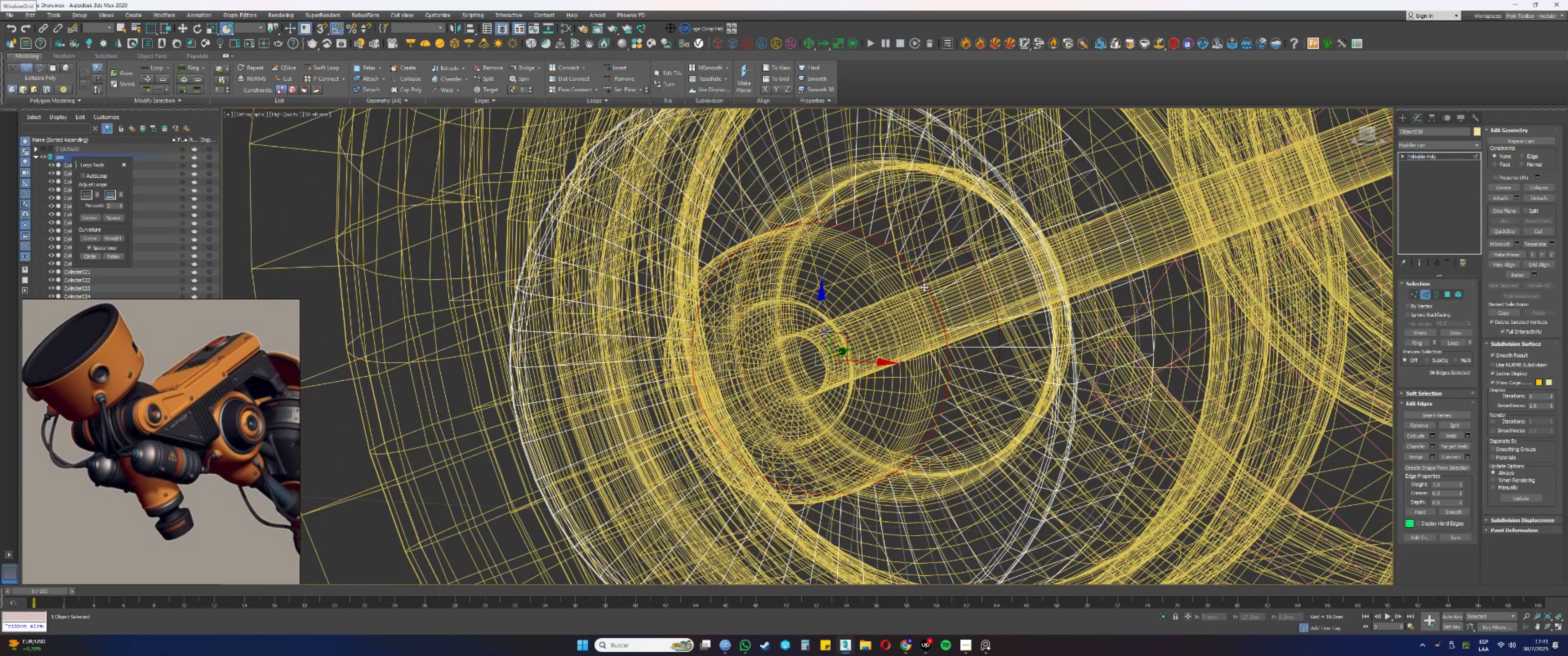 
hold_key(key=AltLeft, duration=0.36)
 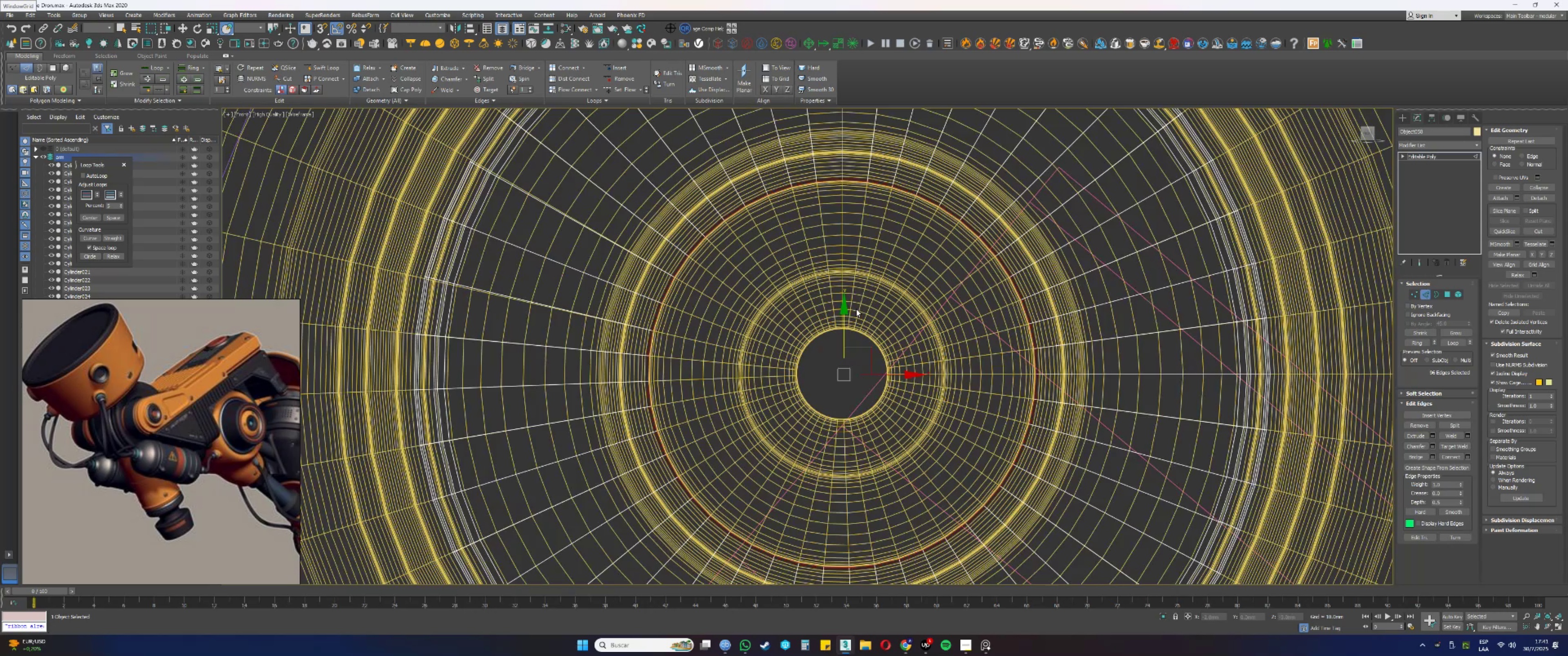 
scroll: coordinate [863, 247], scroll_direction: up, amount: 2.0
 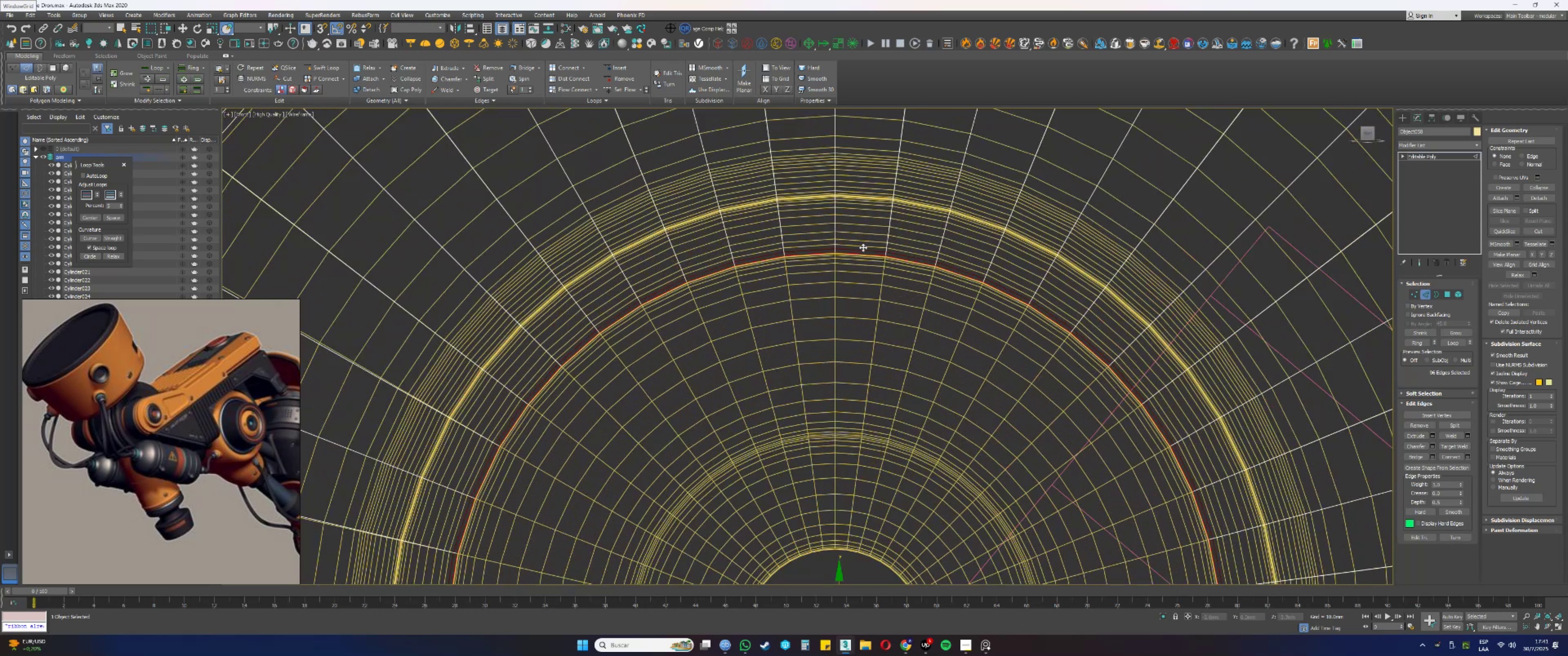 
hold_key(key=AltLeft, duration=0.35)
 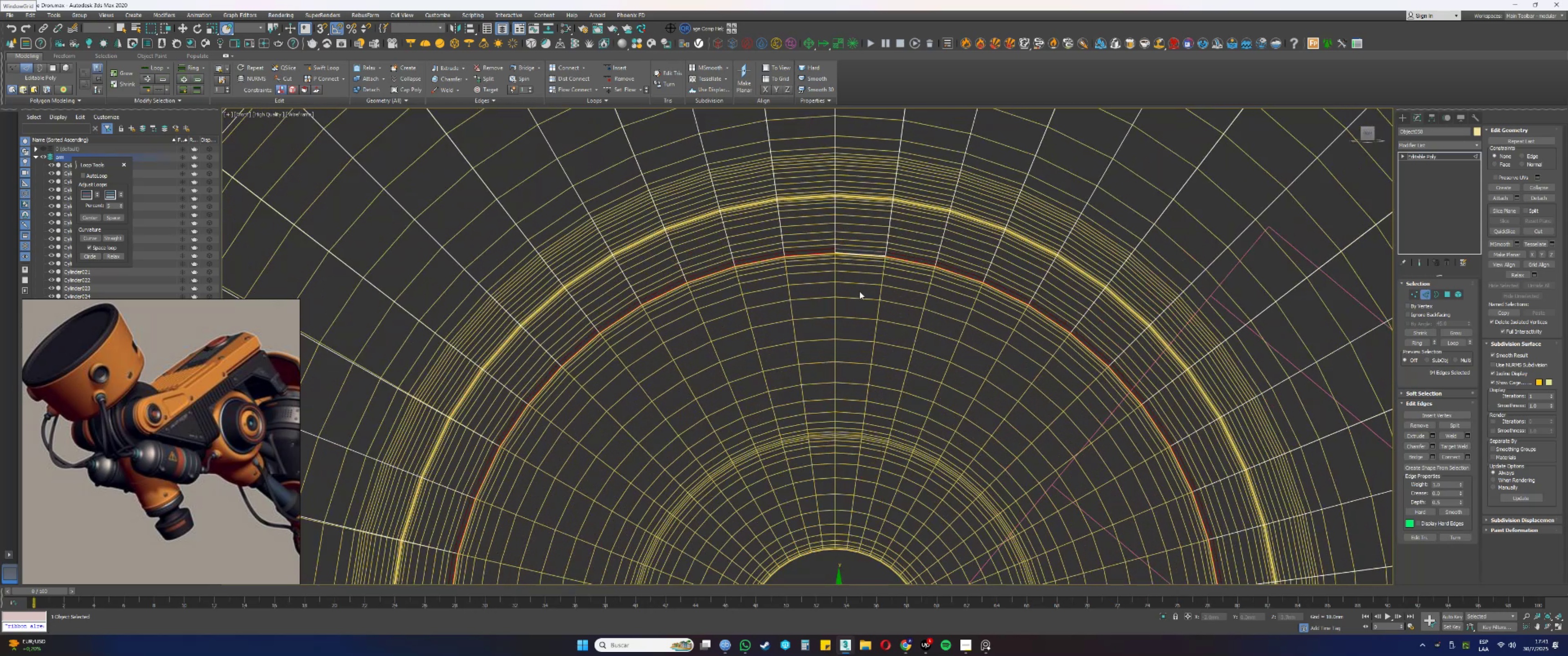 
scroll: coordinate [858, 279], scroll_direction: down, amount: 2.0
 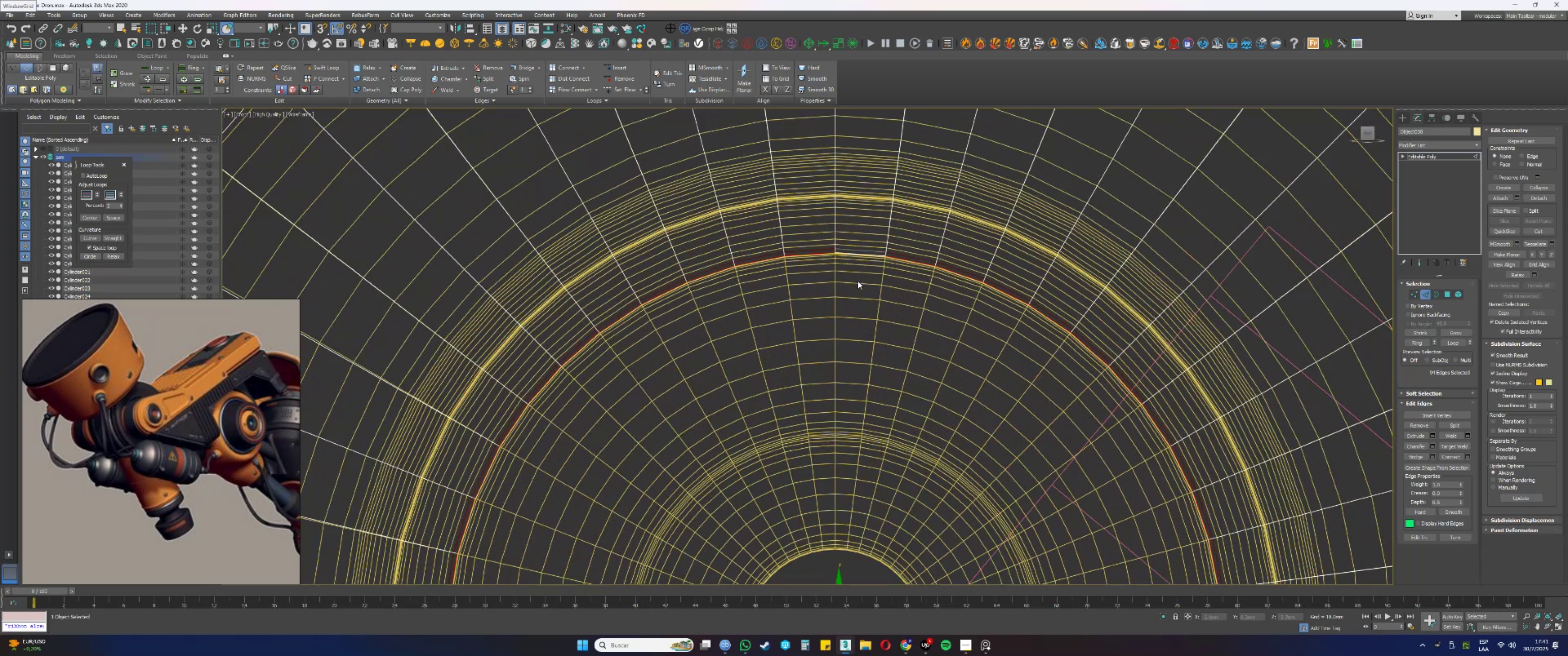 
key(Alt+AltLeft)
 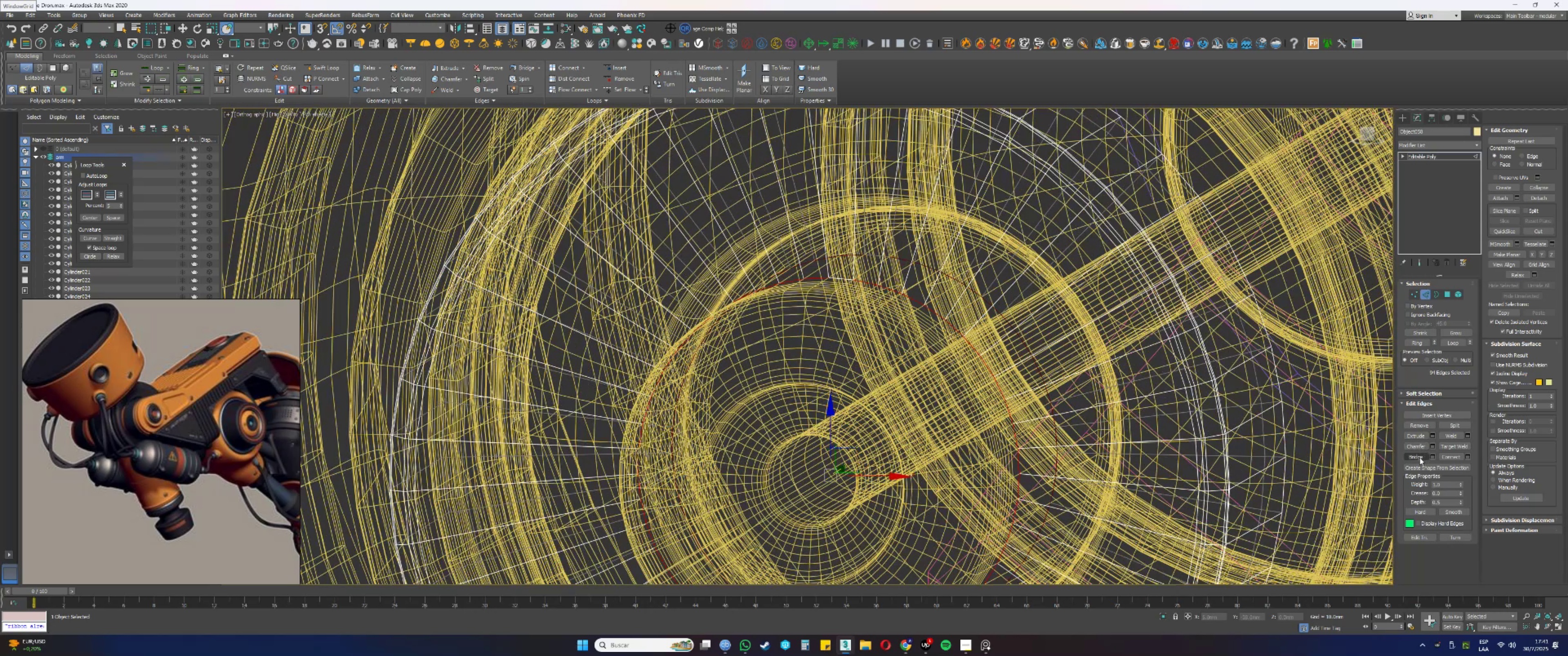 
type(32)
 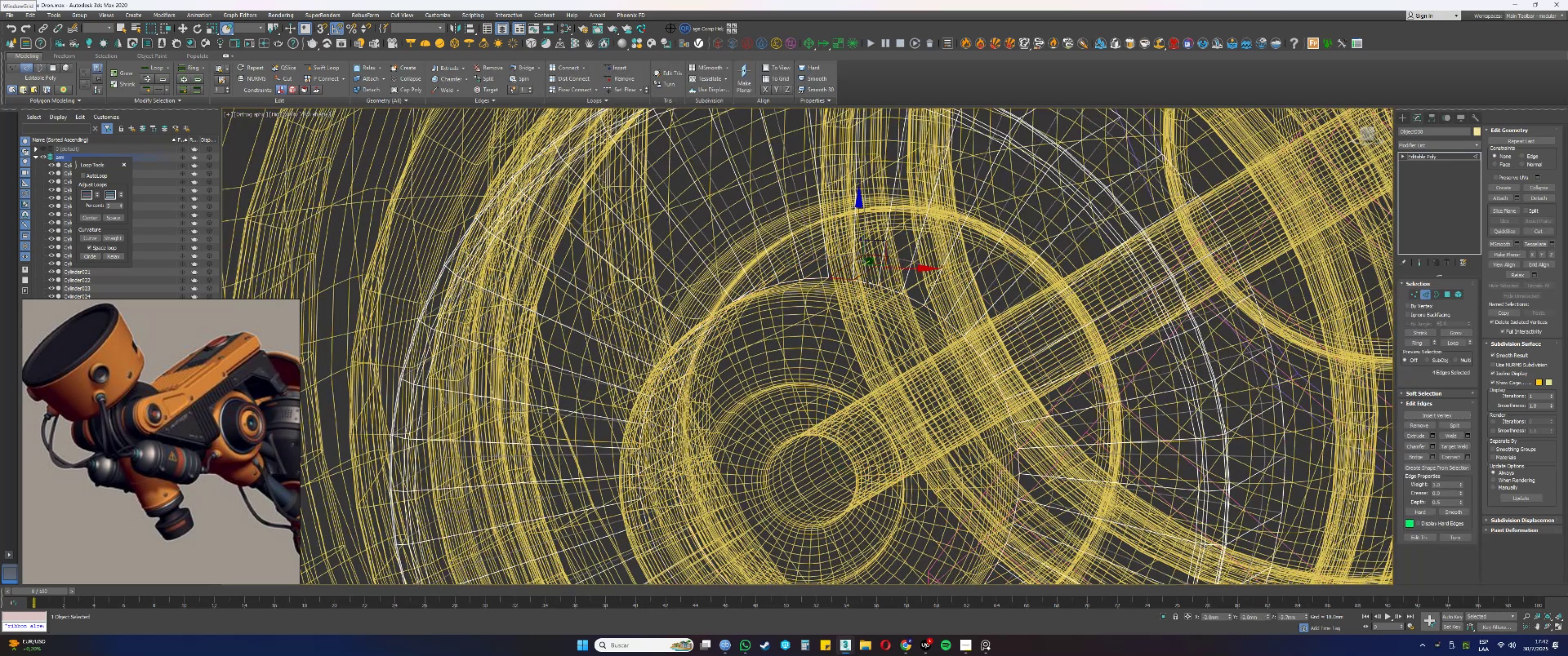 
double_click([867, 282])
 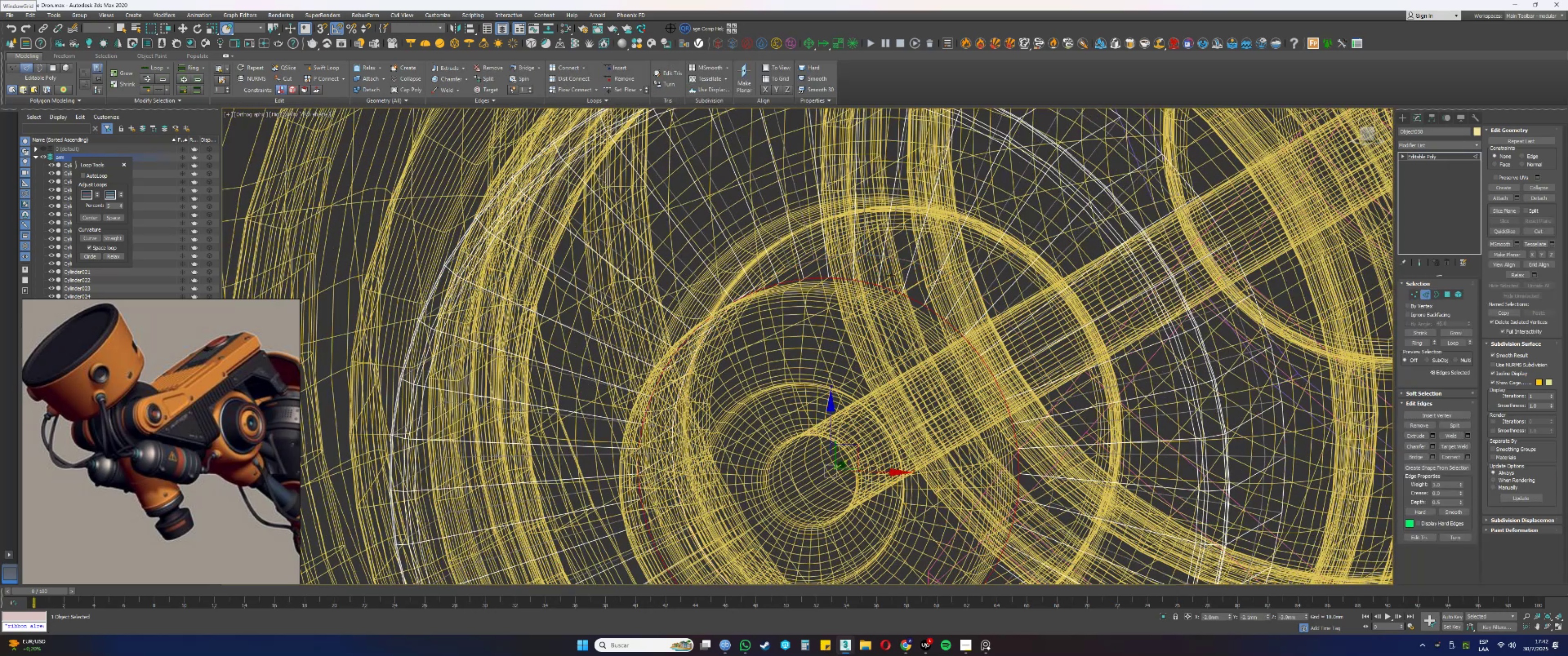 
hold_key(key=ControlLeft, duration=0.89)
left_click([902, 261])
 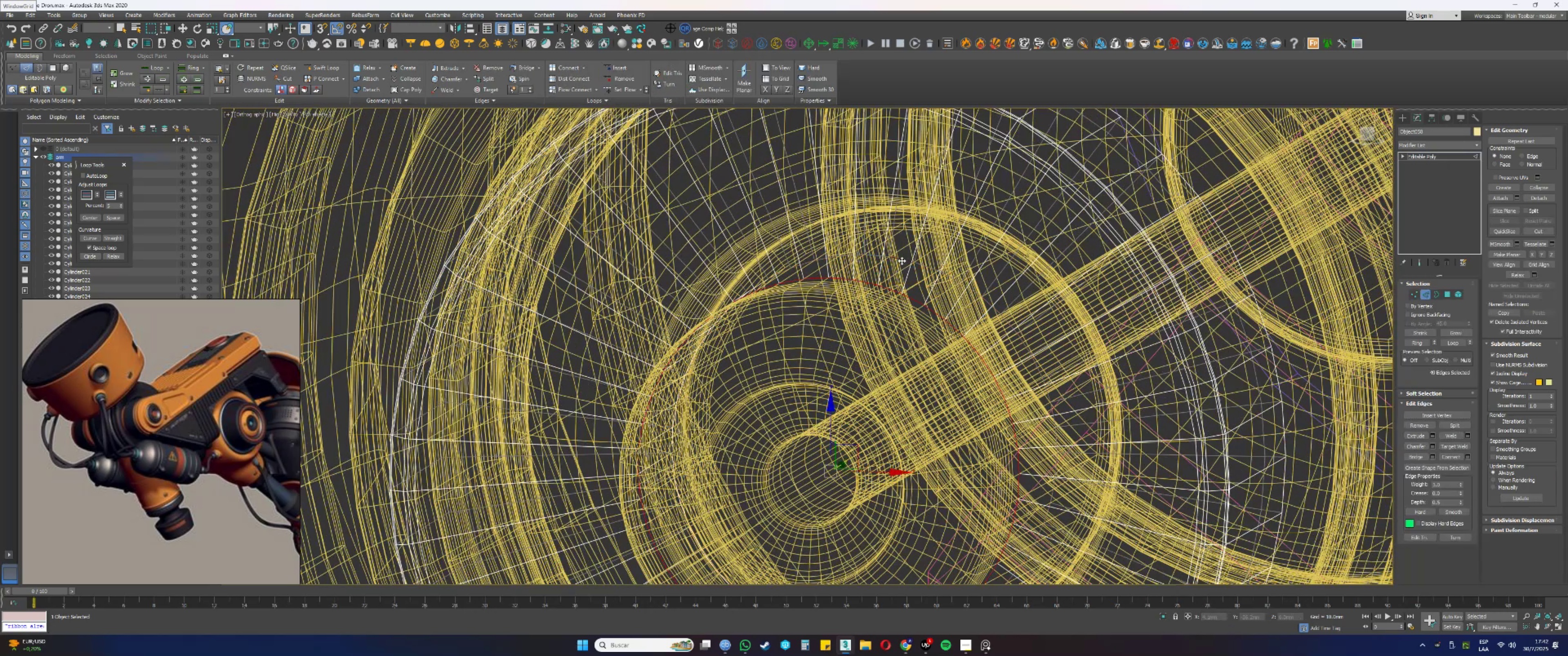 
double_click([902, 261])
 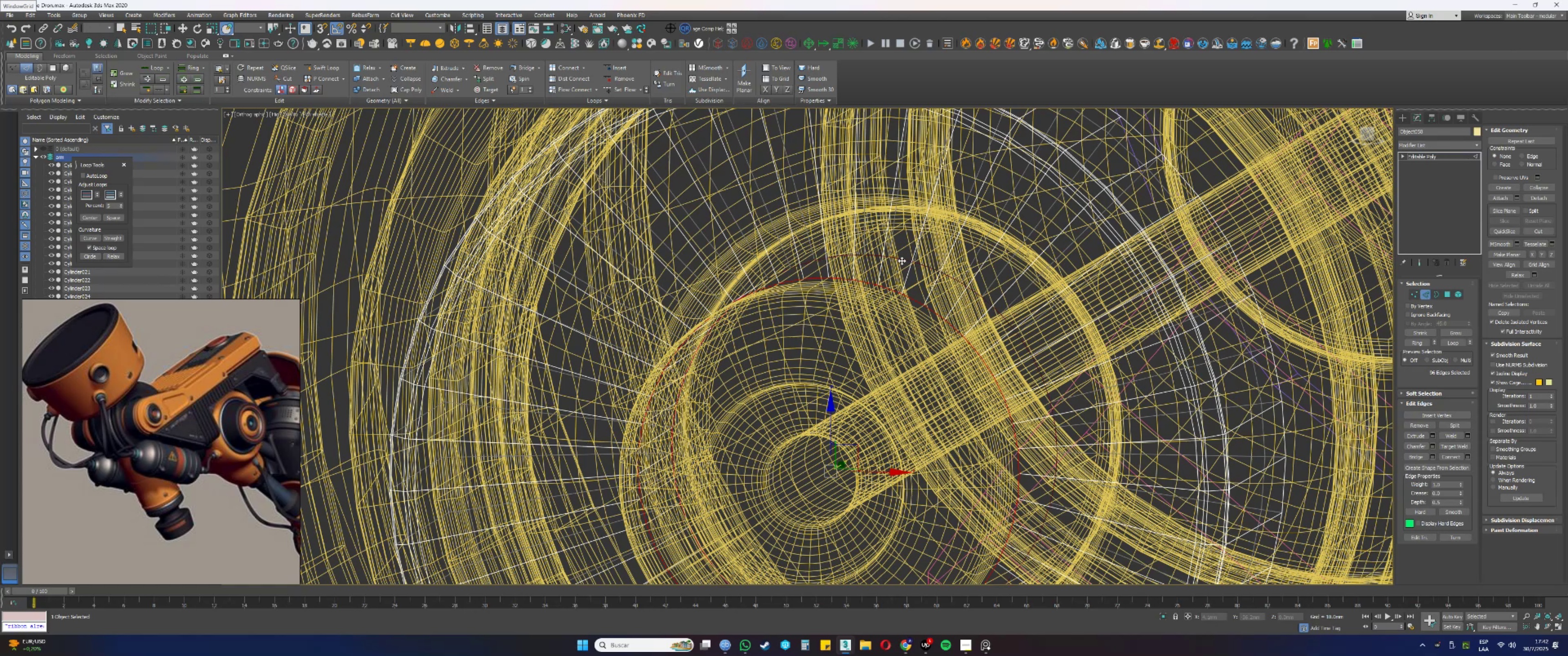 
key(F3)
 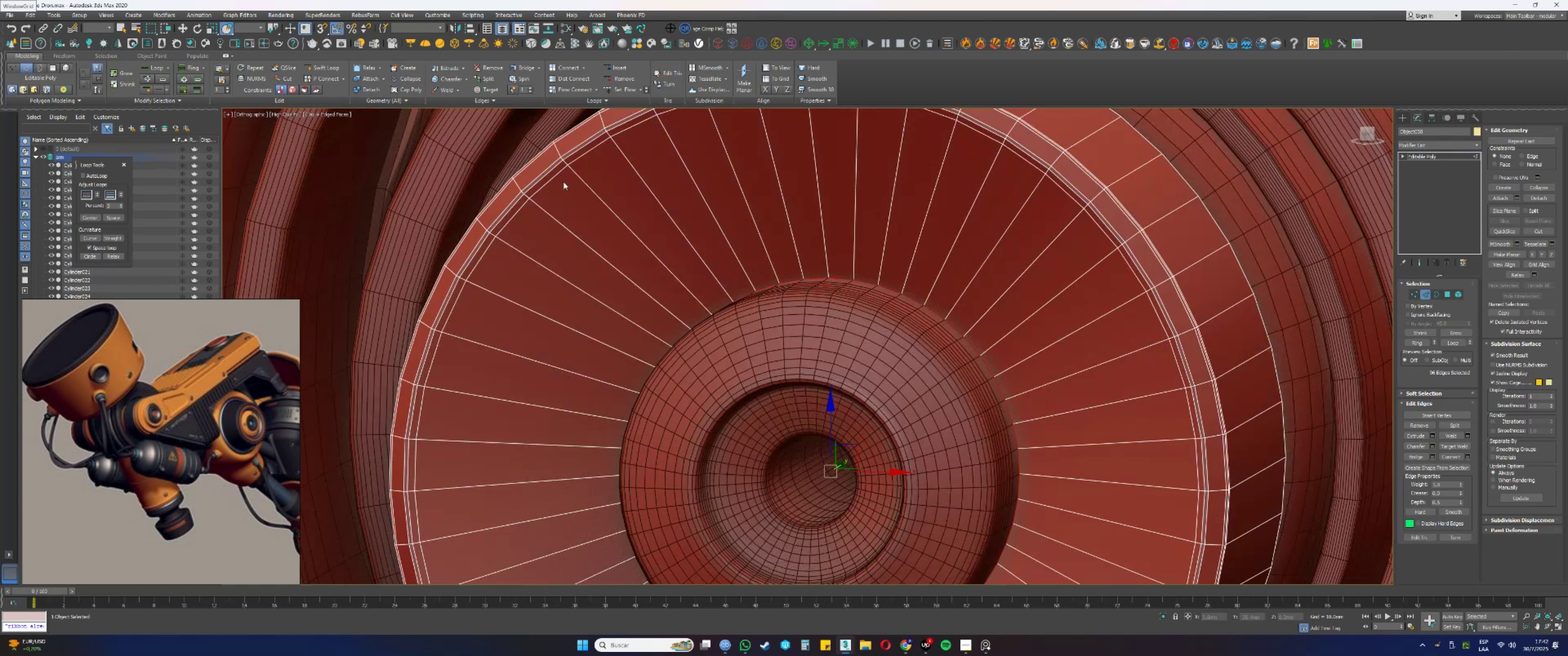 
key(Alt+AltLeft)
 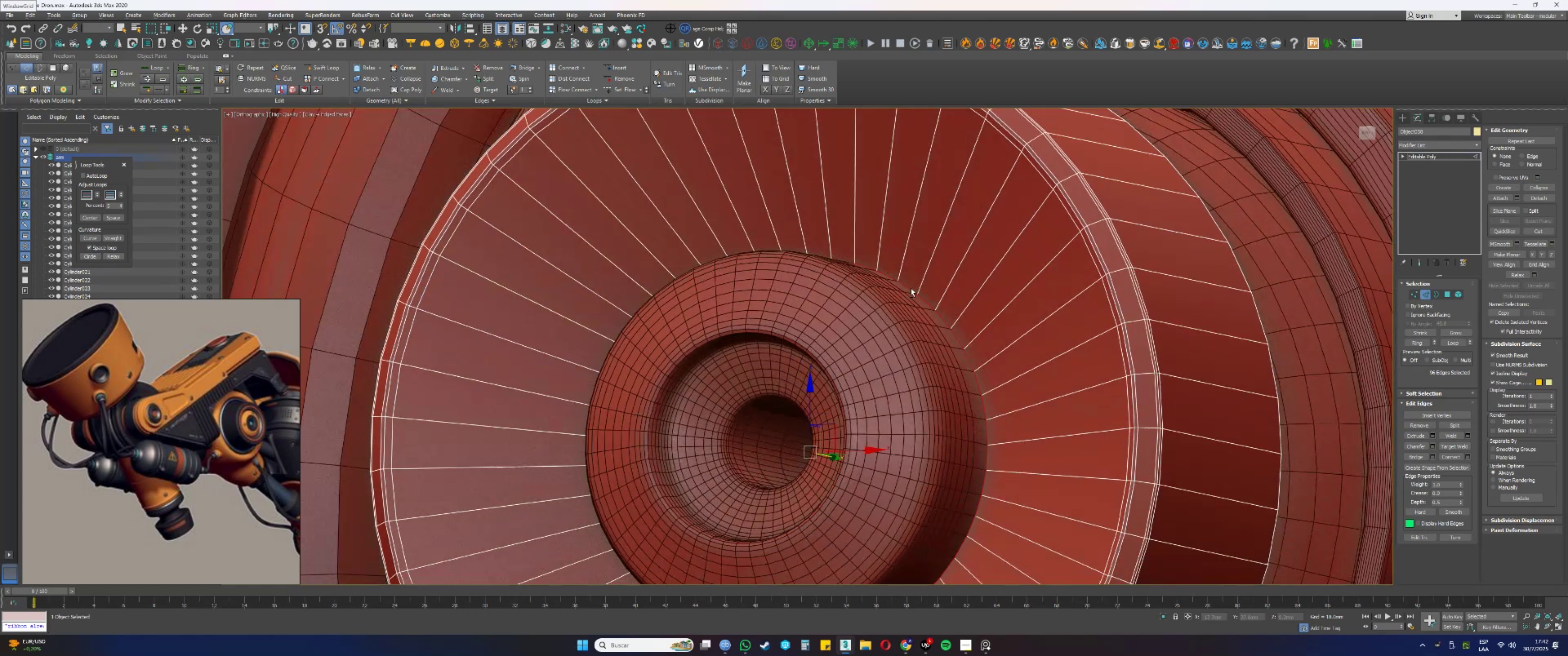 
scroll: coordinate [915, 282], scroll_direction: up, amount: 1.0
 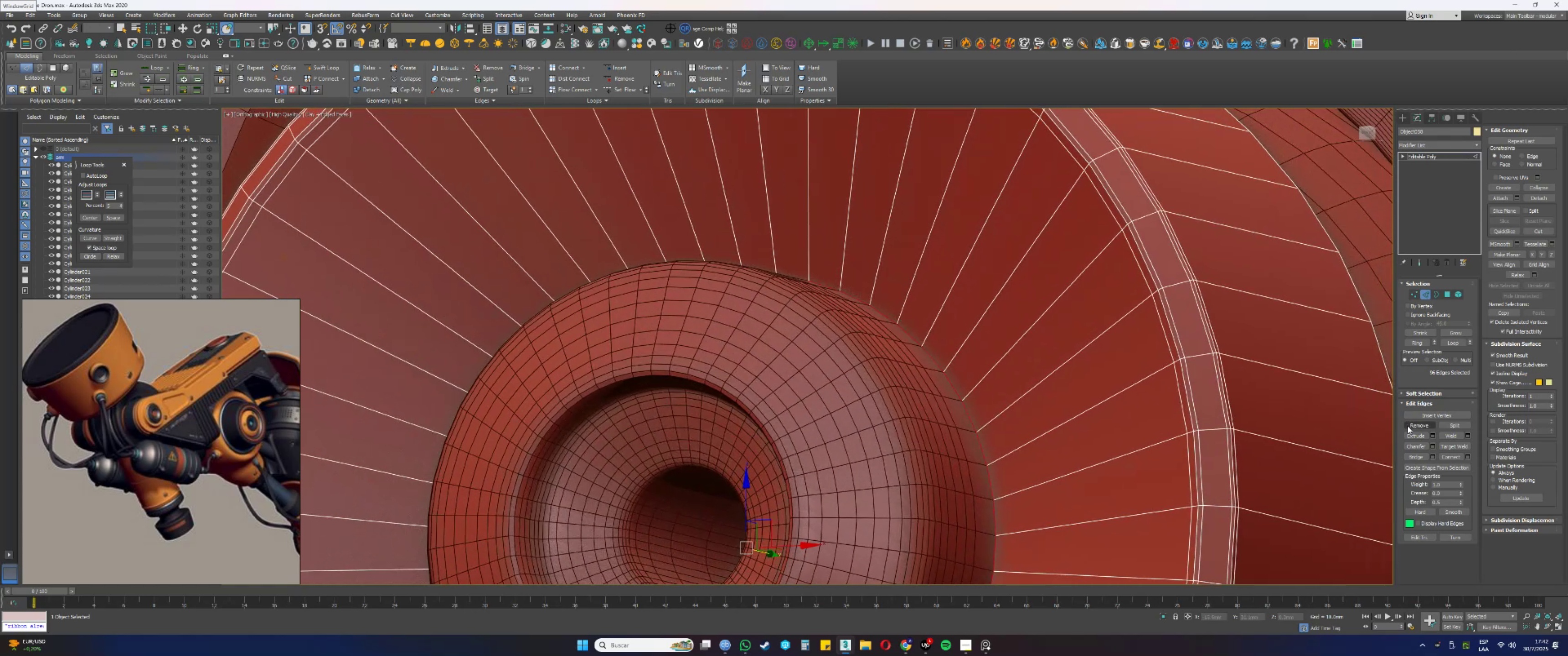 
left_click([1412, 446])
 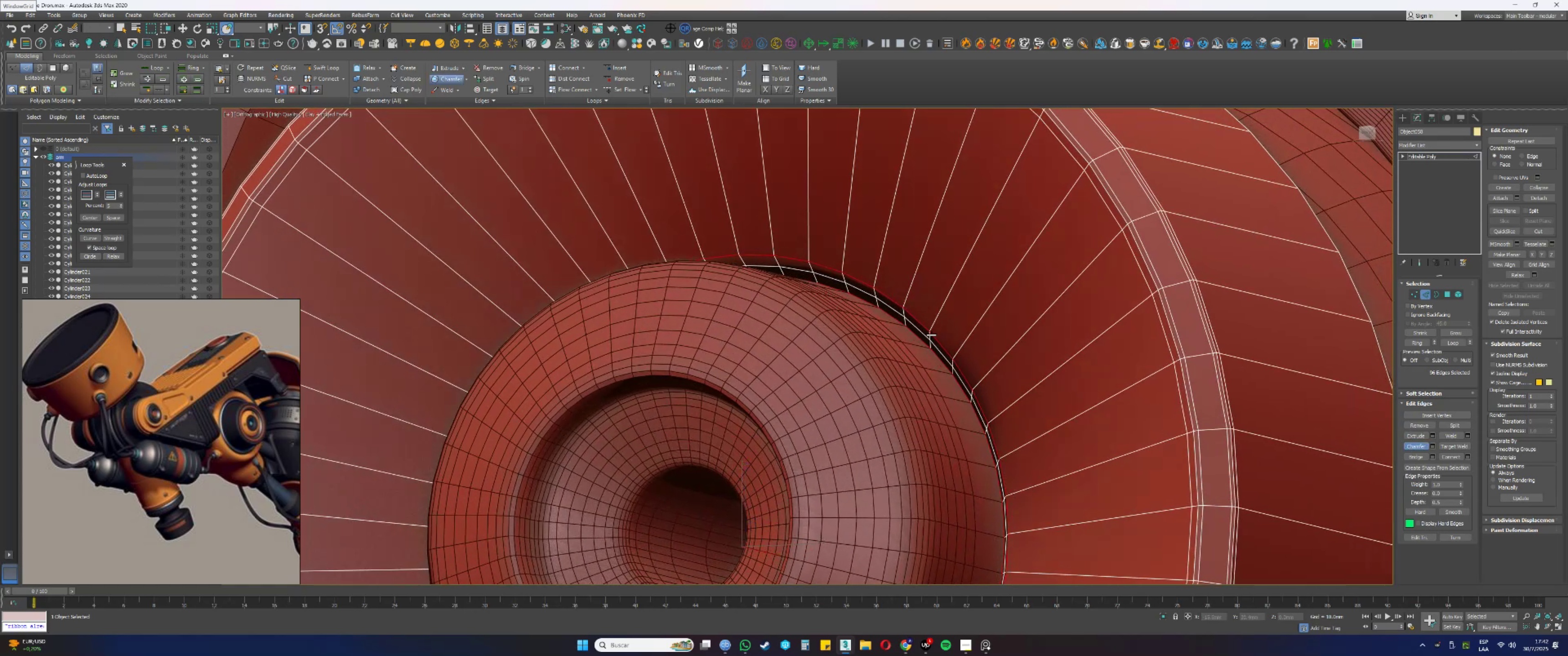 
right_click([926, 335])
 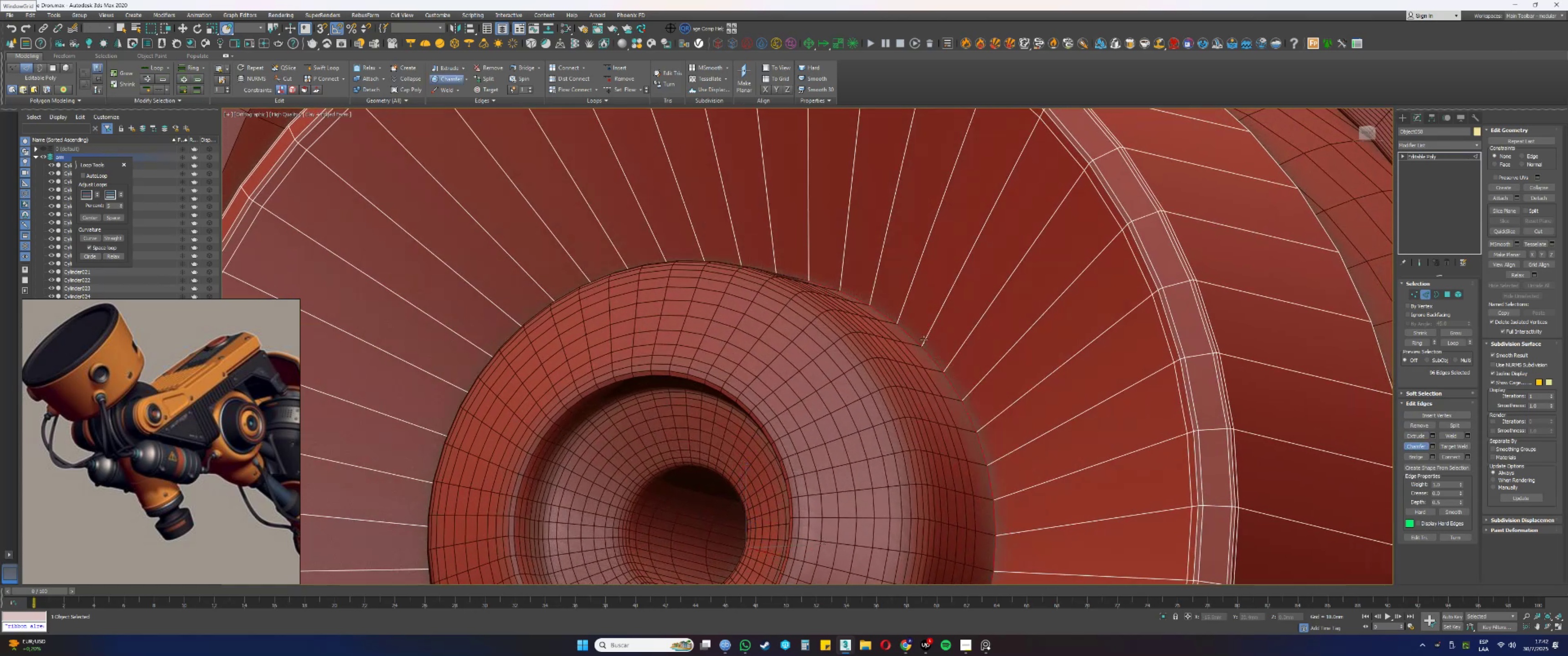 
key(Control+ControlLeft)
 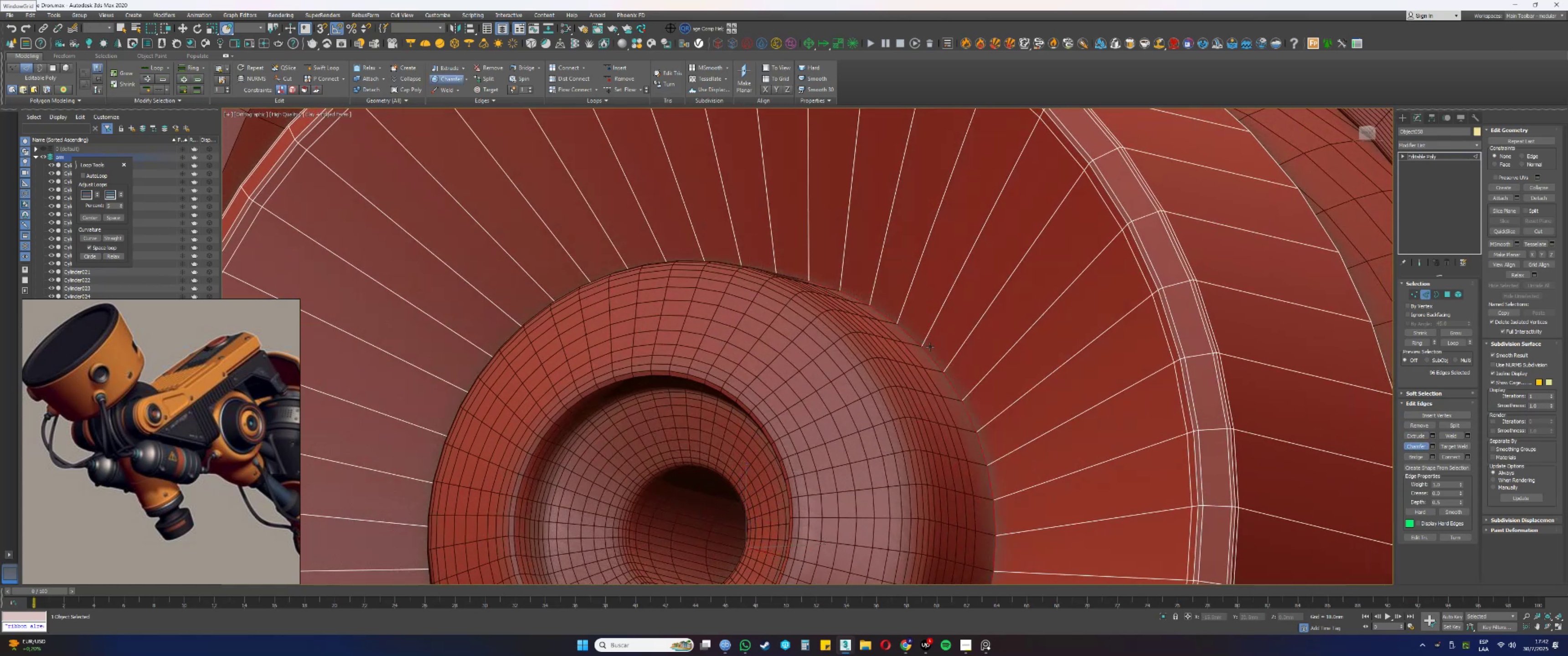 
key(Control+Z)
 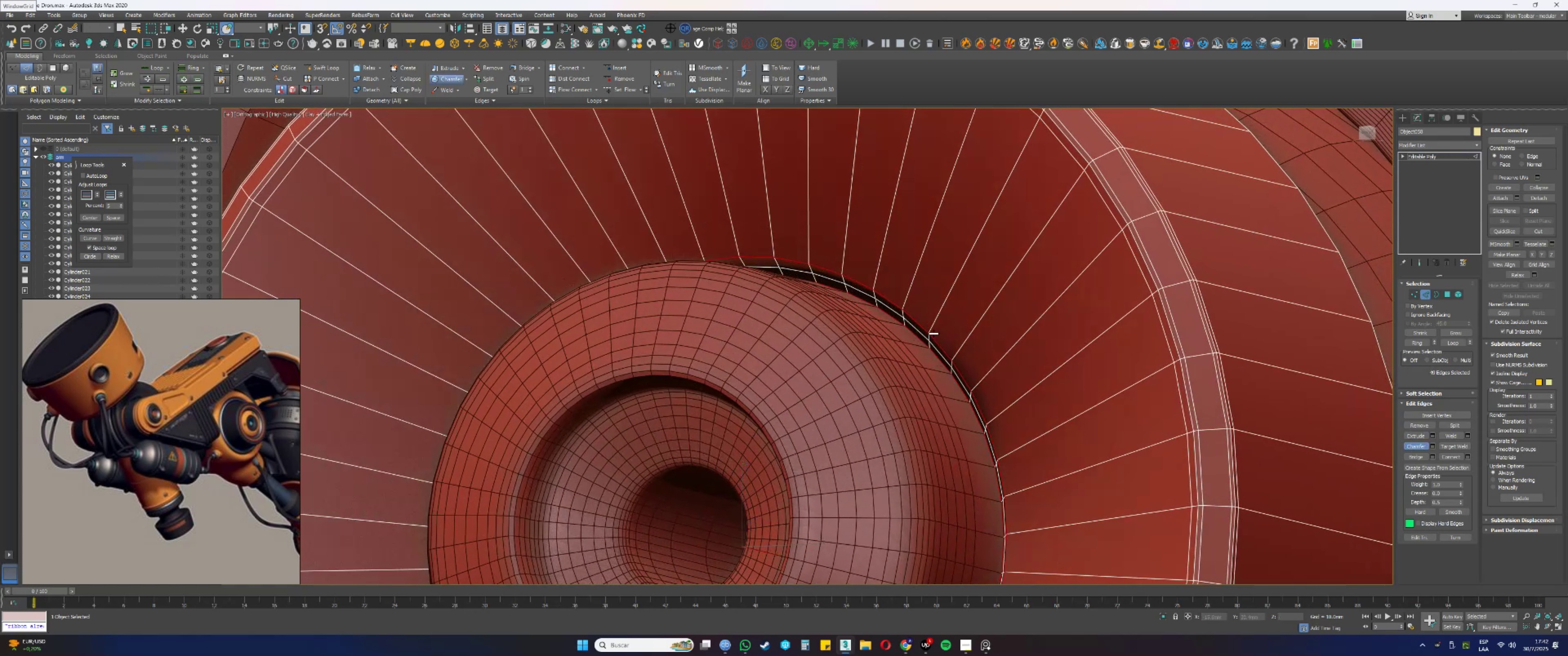 
key(F3)
 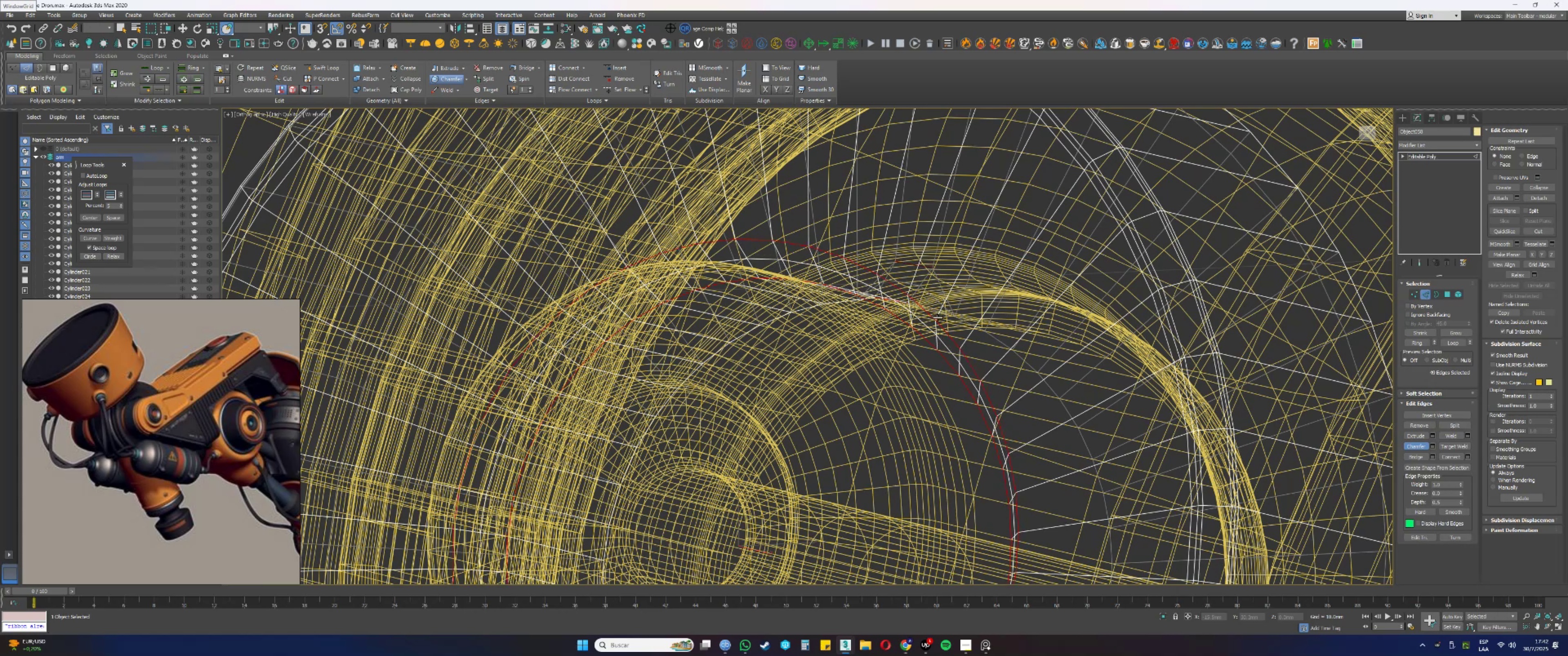 
right_click([941, 323])
 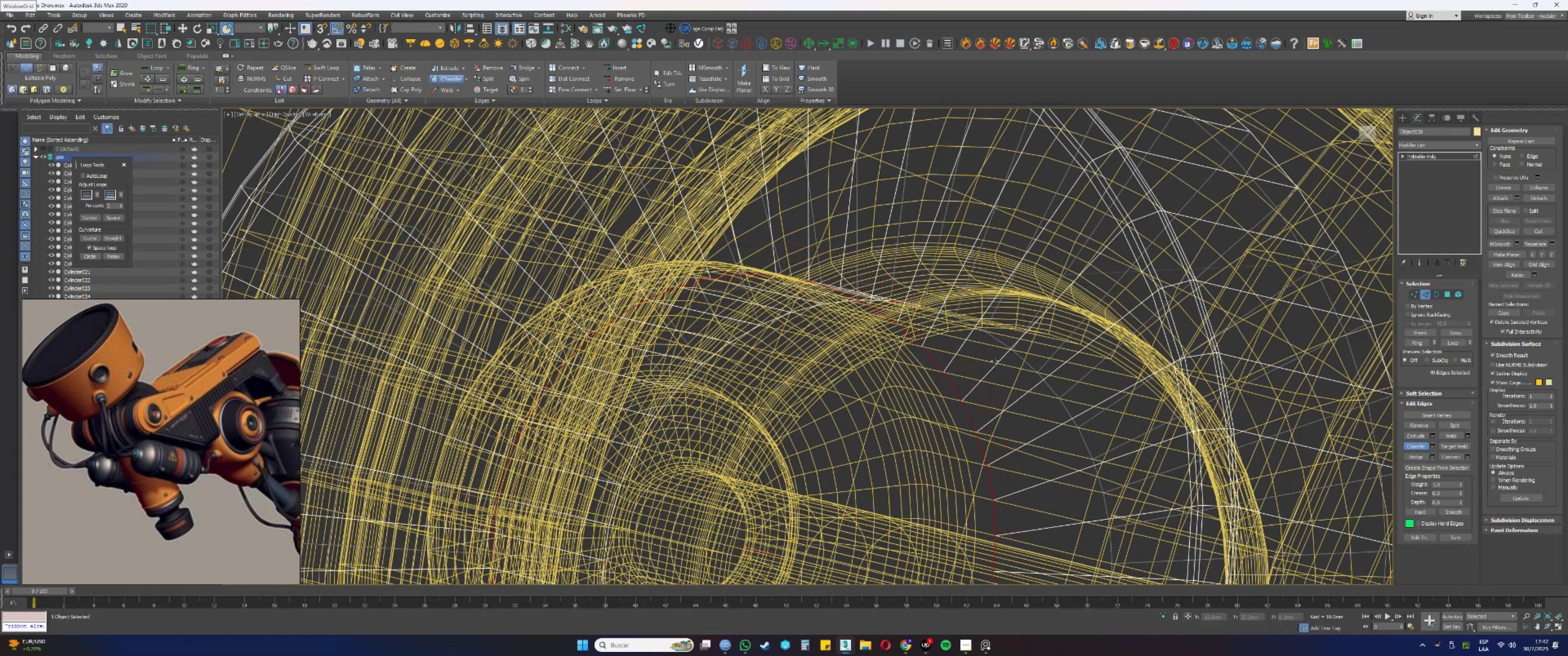 
hold_key(key=ControlLeft, duration=0.6)
double_click([1022, 360])
 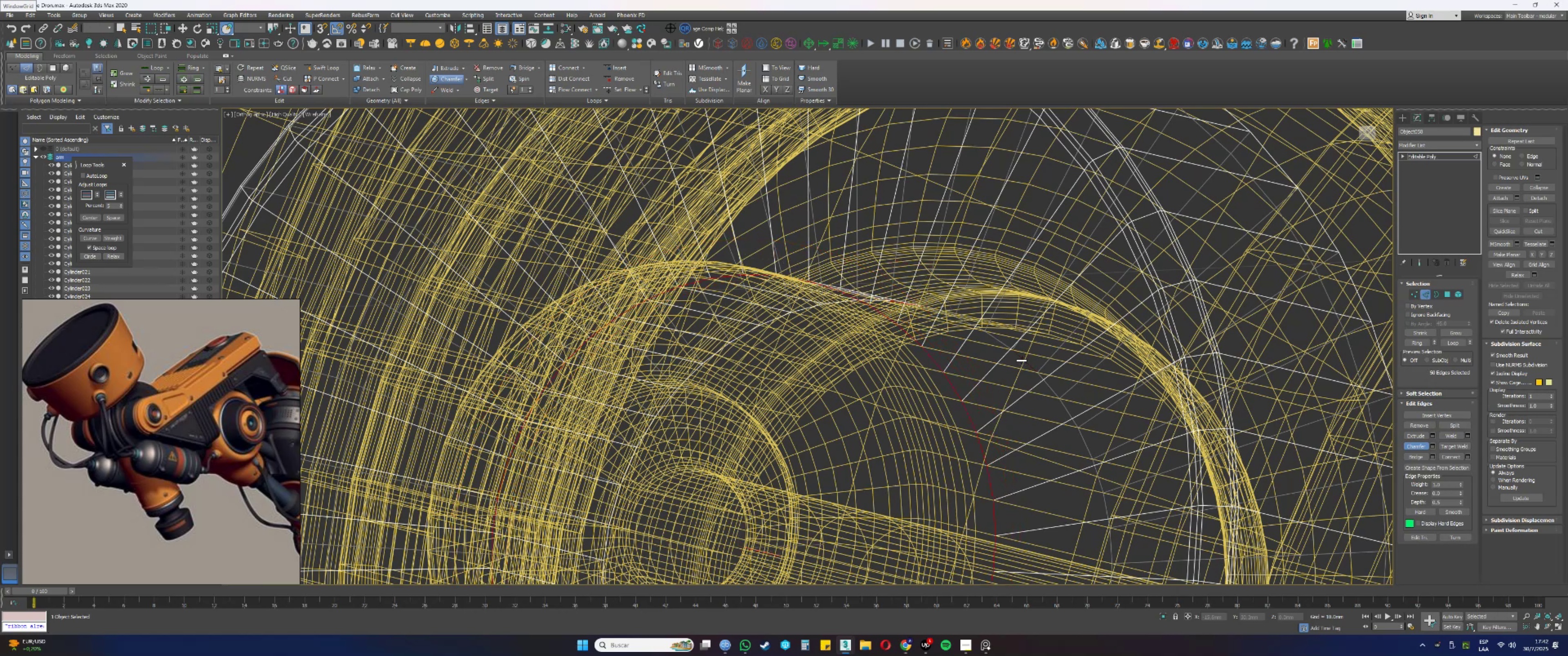 
right_click([1021, 360])
 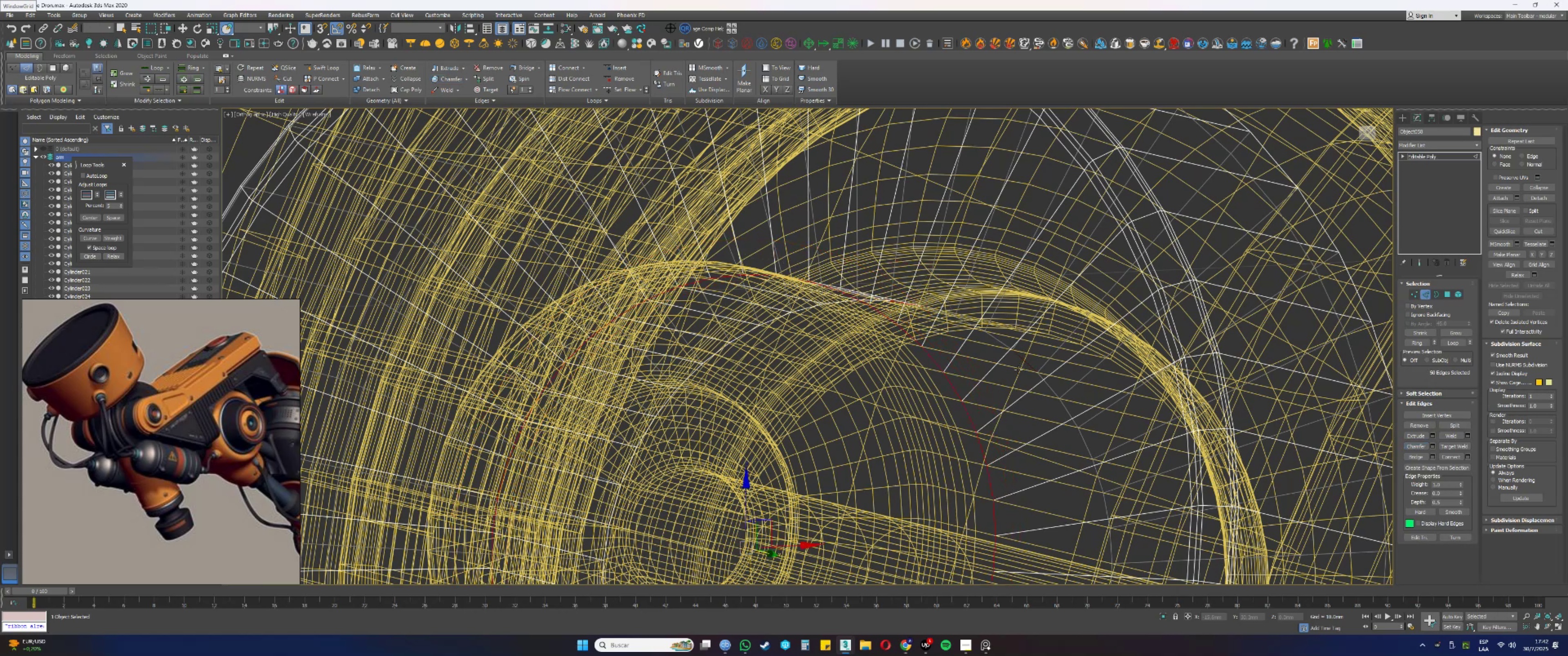 
key(Control+ControlLeft)
 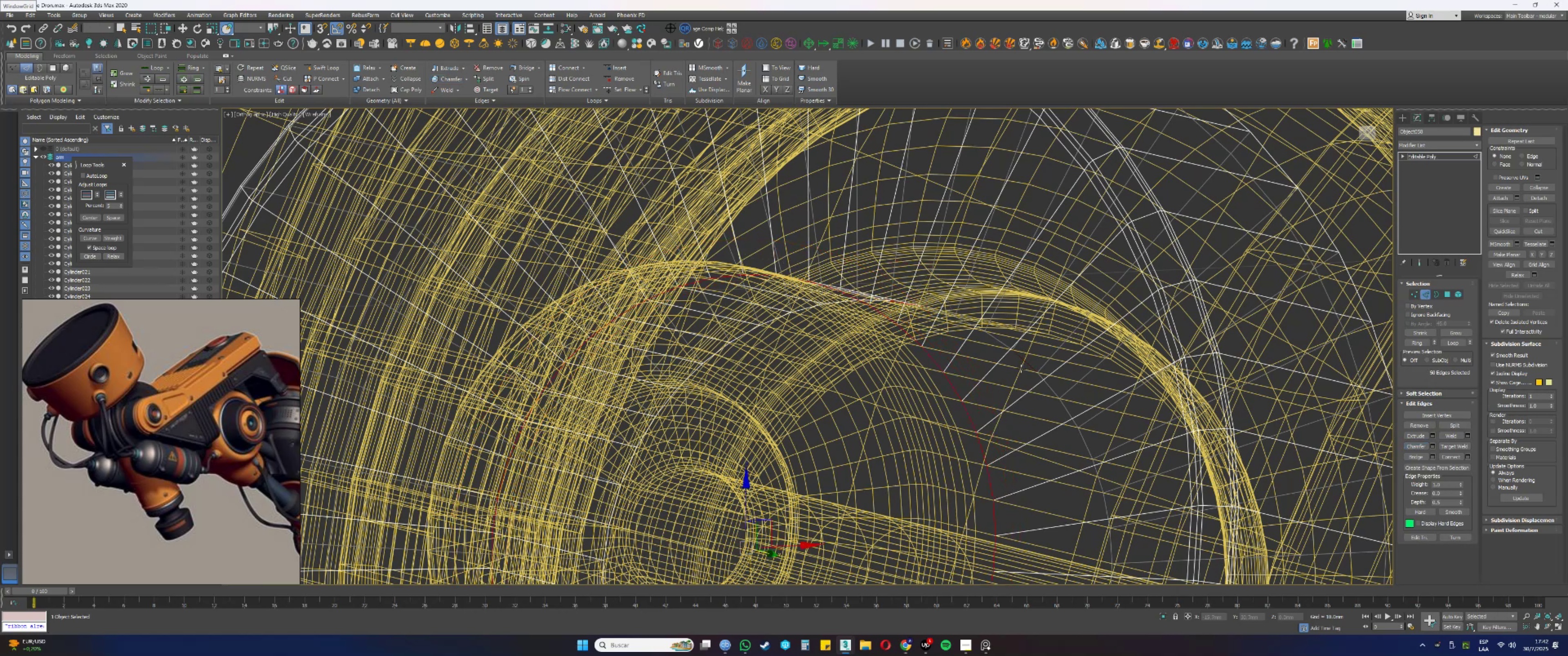 
key(Control+Z)
 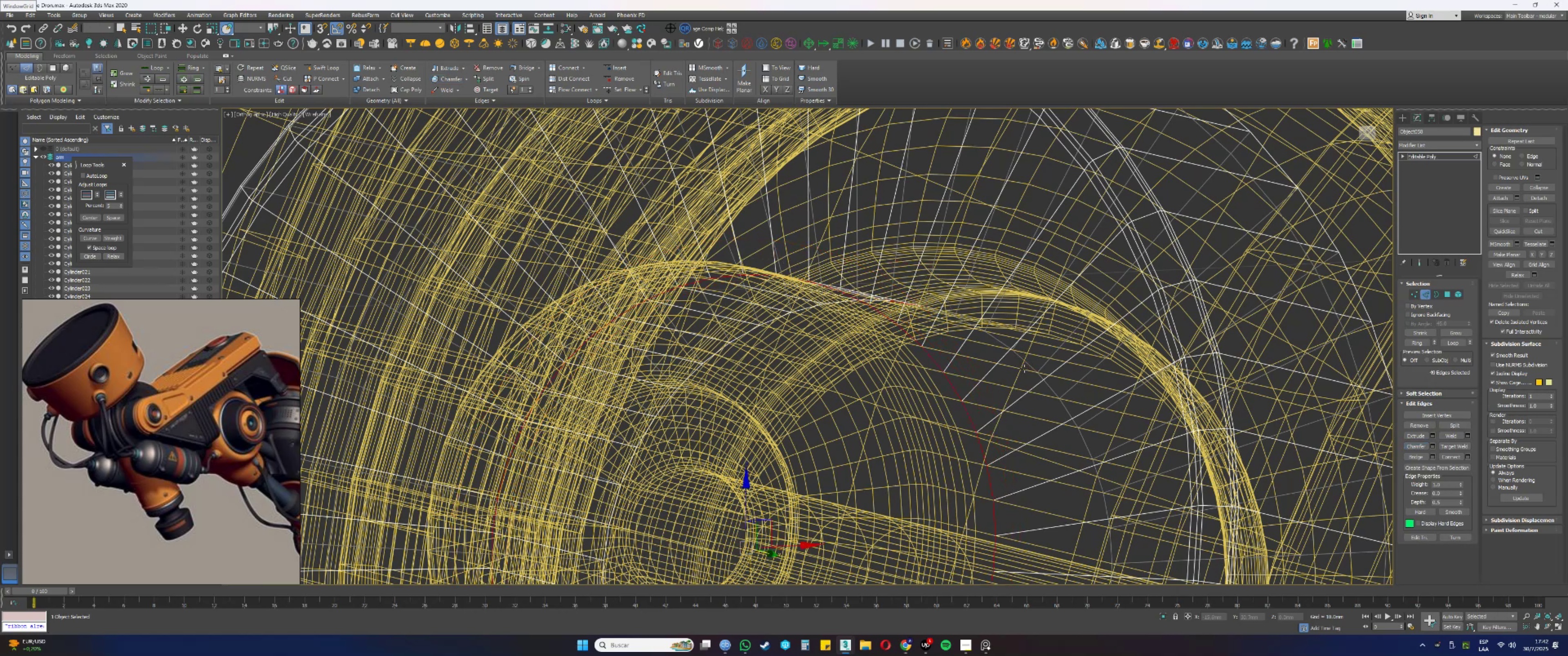 
hold_key(key=ControlLeft, duration=0.42)
double_click([1024, 362])
 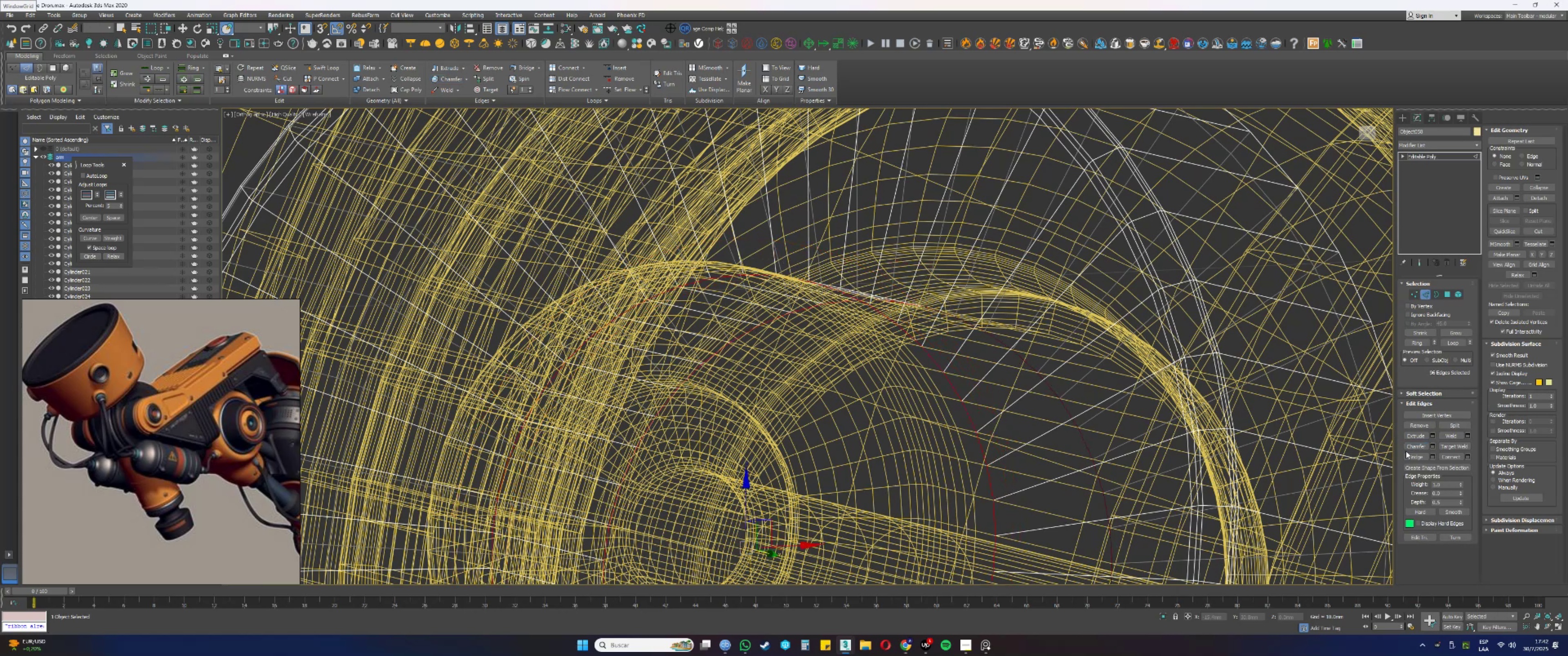 
left_click([1415, 444])
 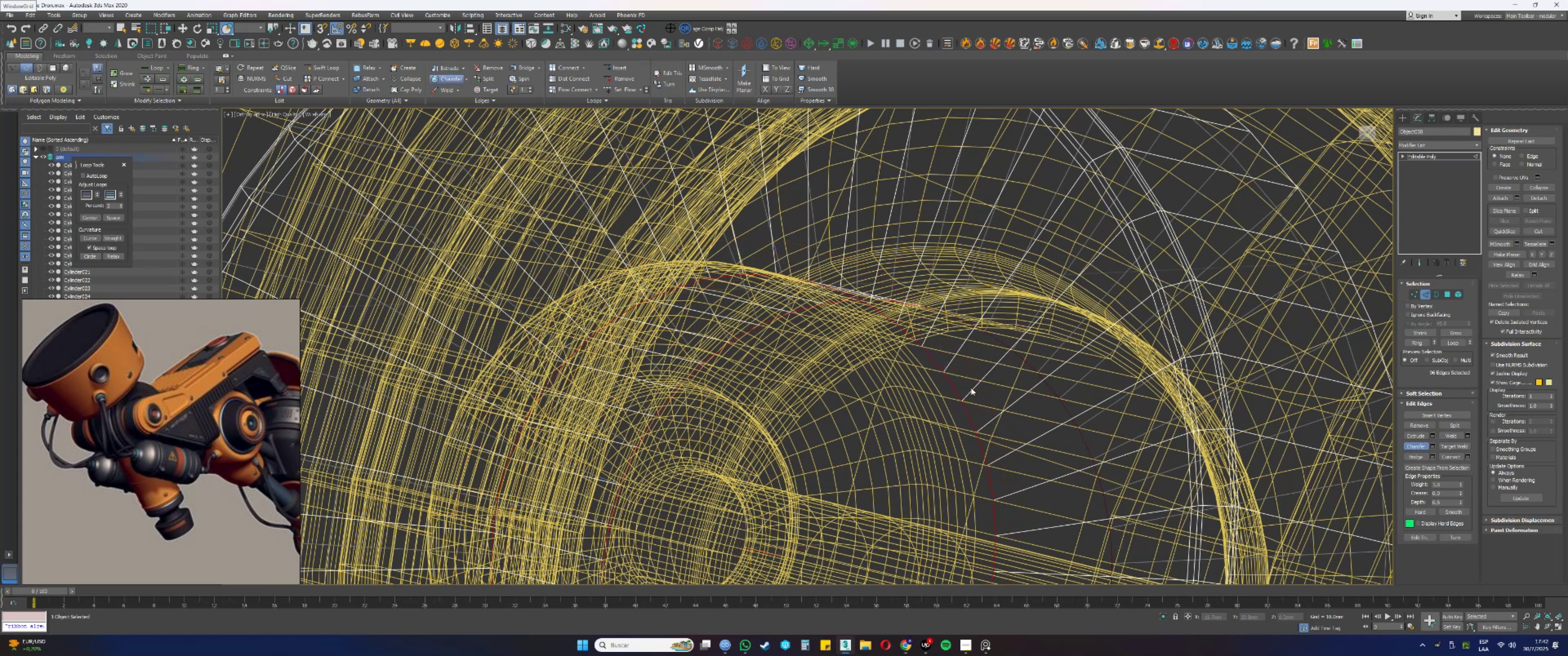 
key(F3)
 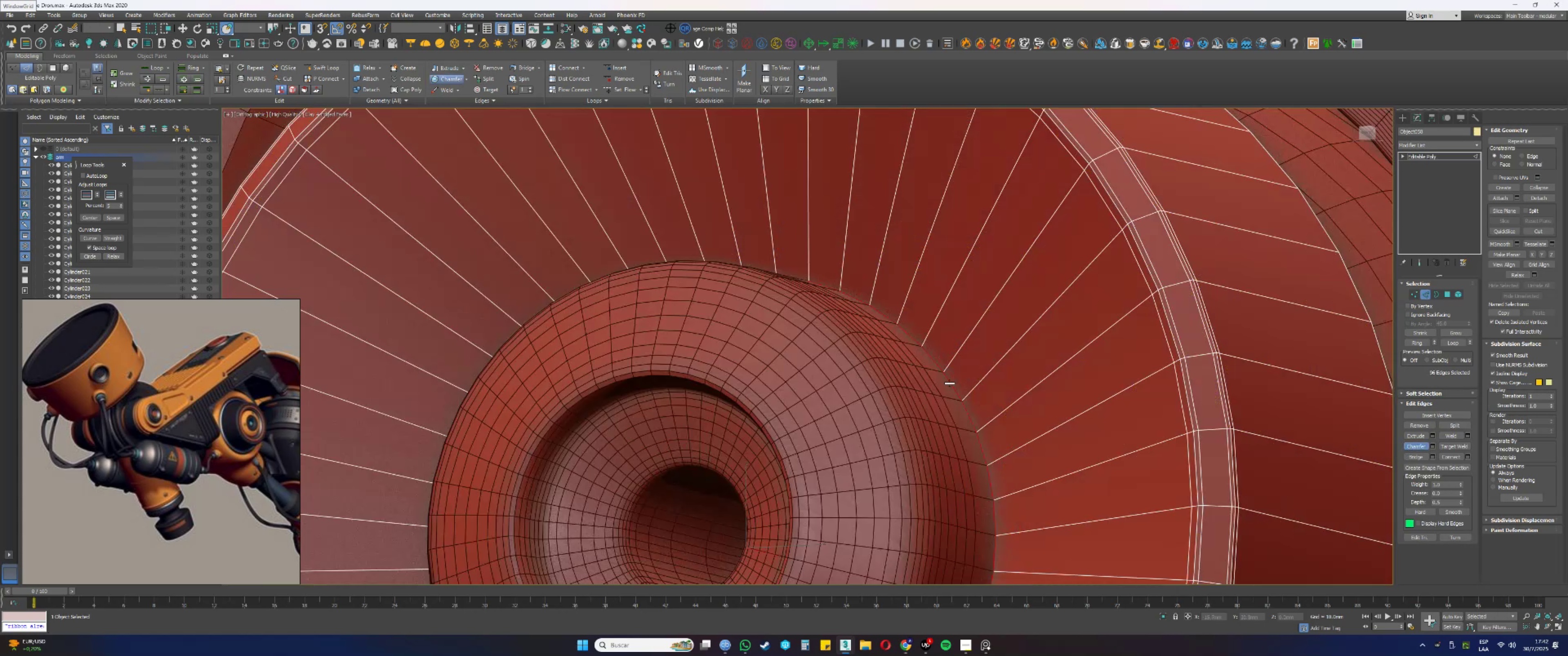 
key(F3)
 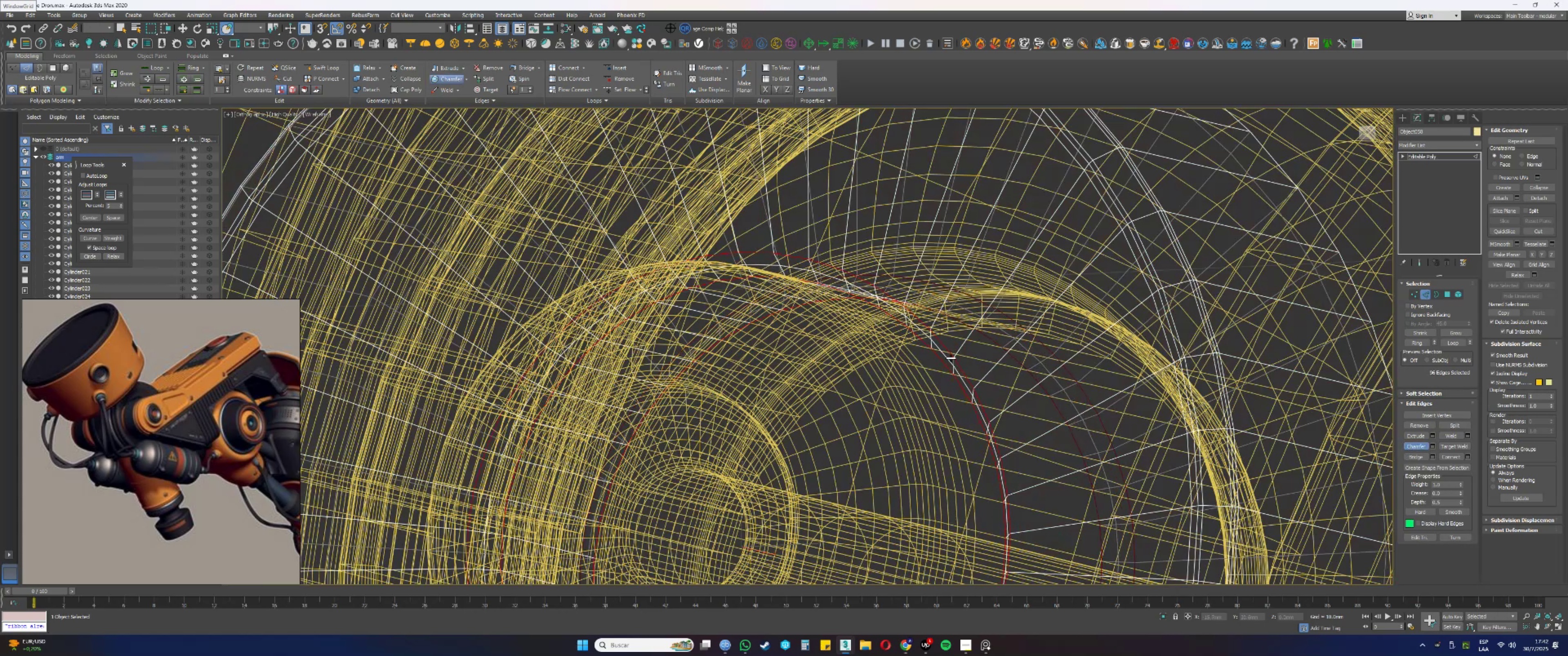 
key(F3)
 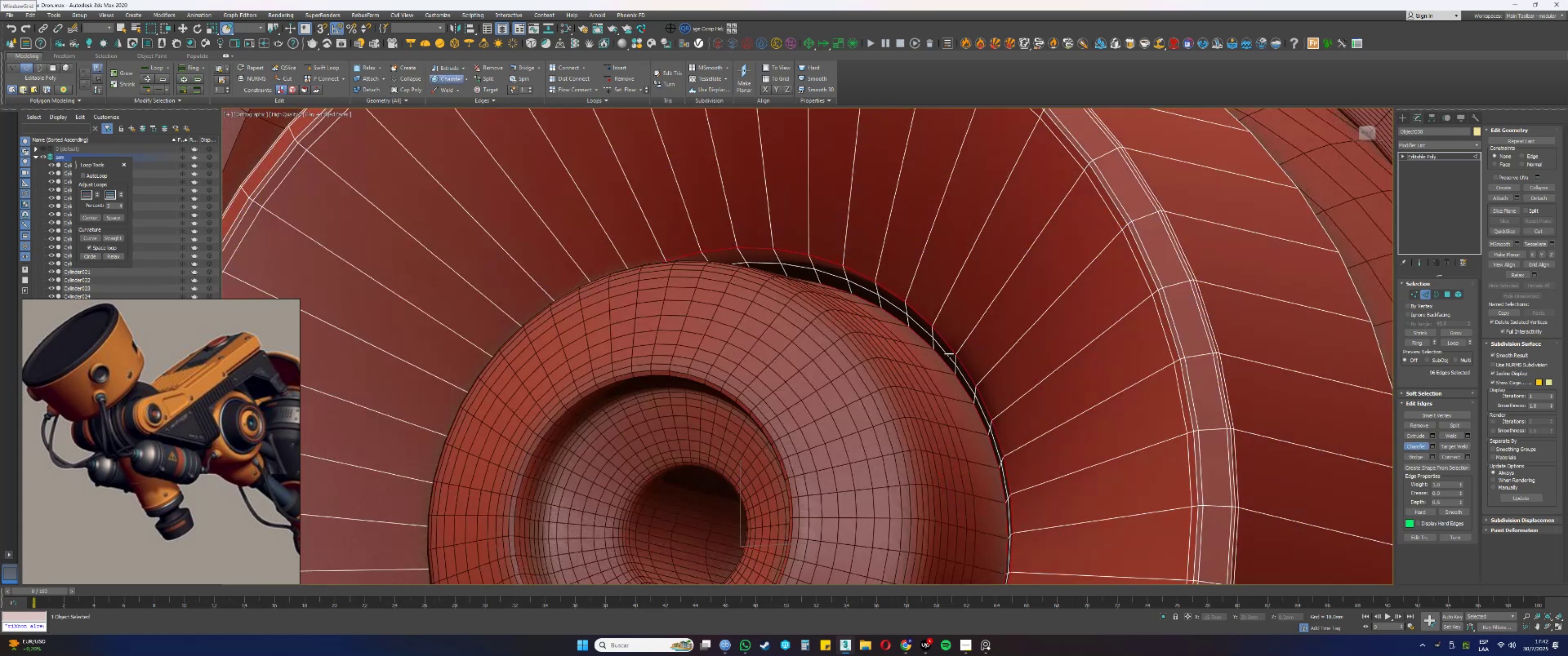 
left_click([949, 352])
 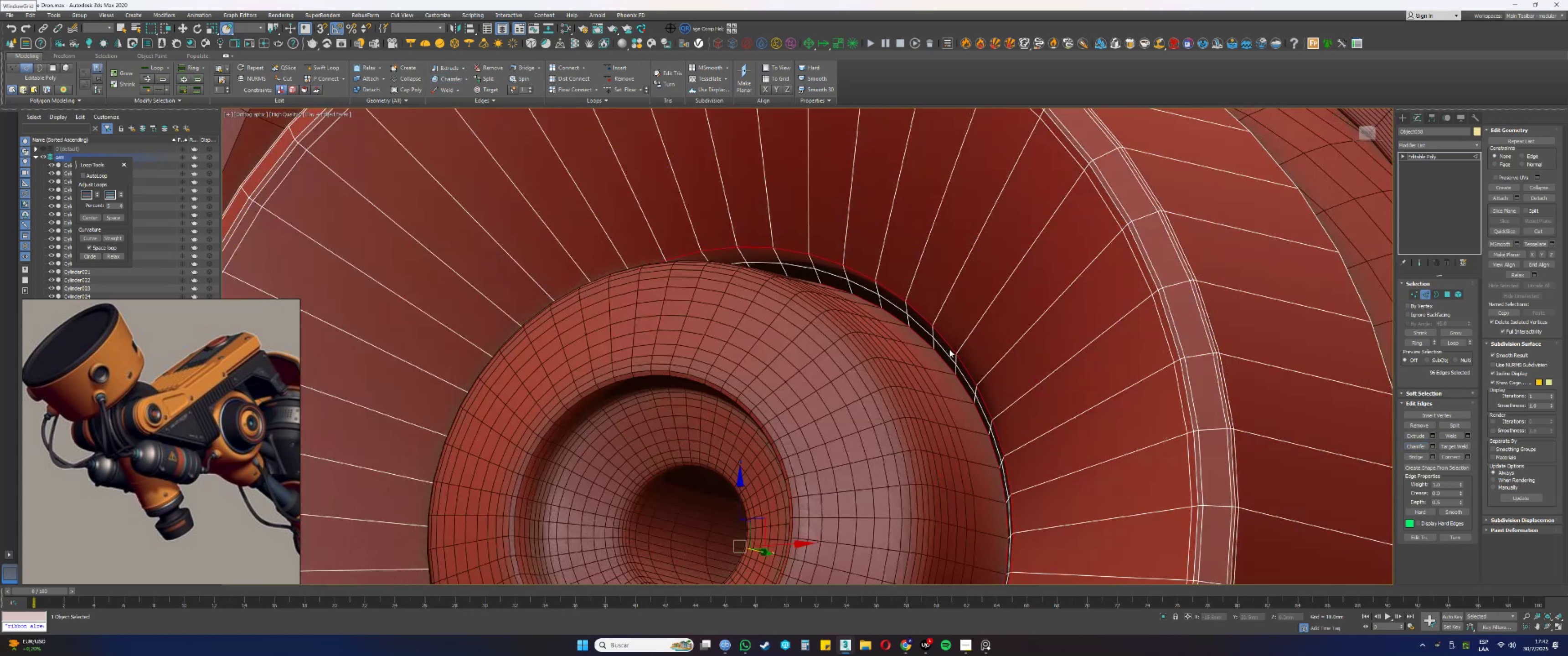 
scroll: coordinate [943, 331], scroll_direction: down, amount: 3.0
 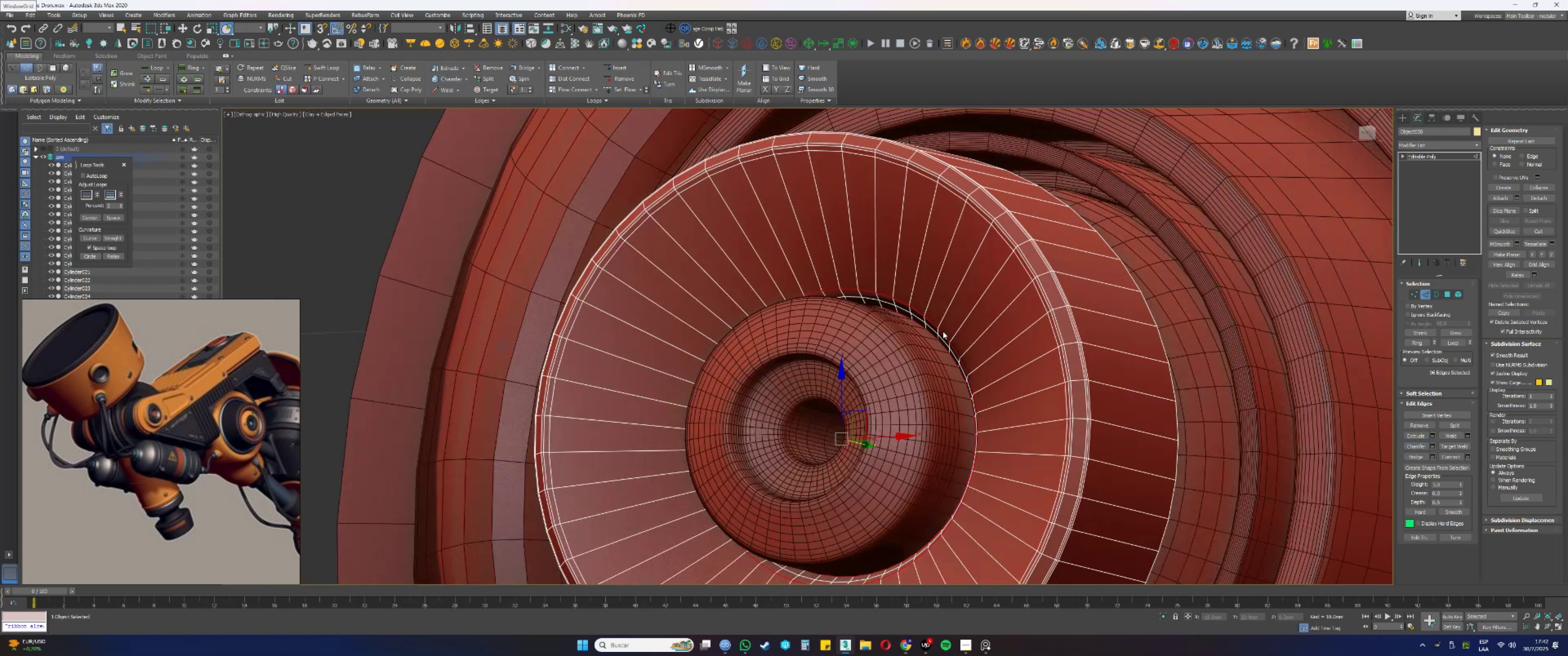 
key(F3)
 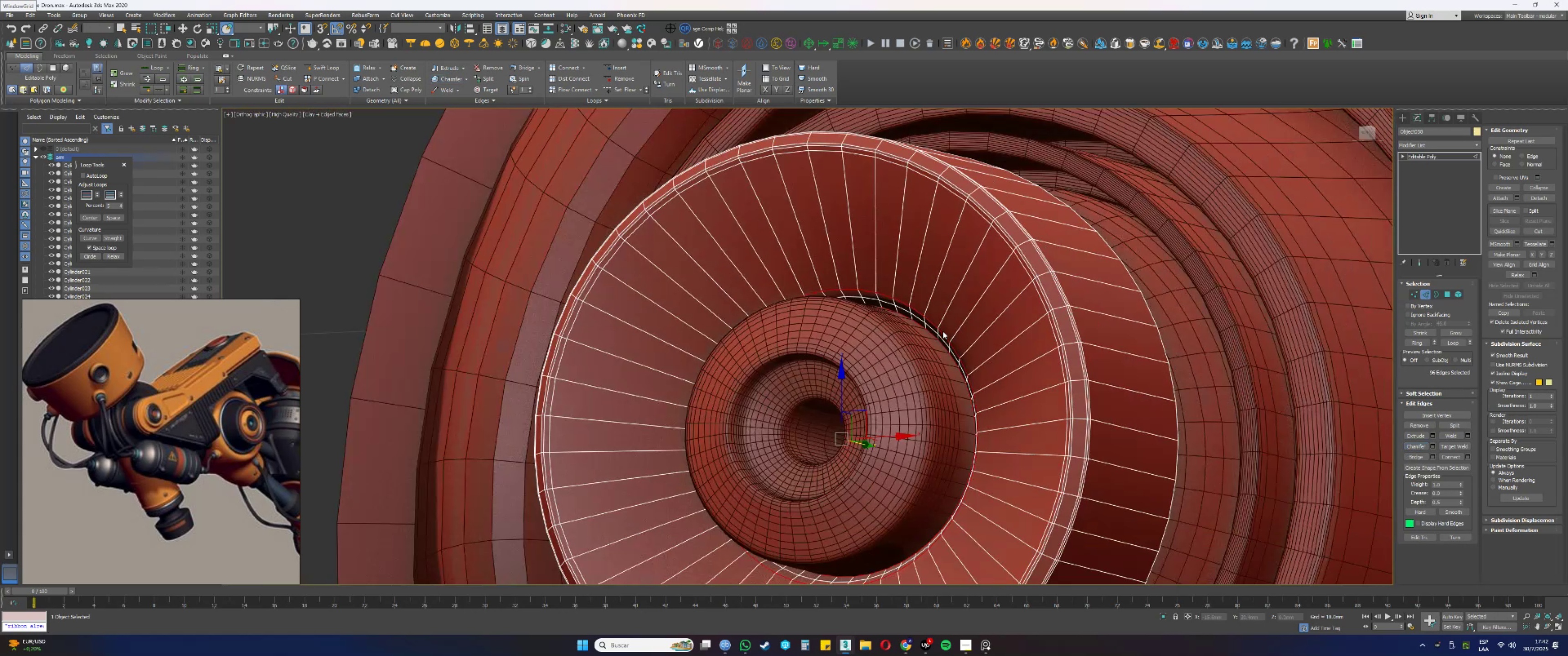 
key(F3)
 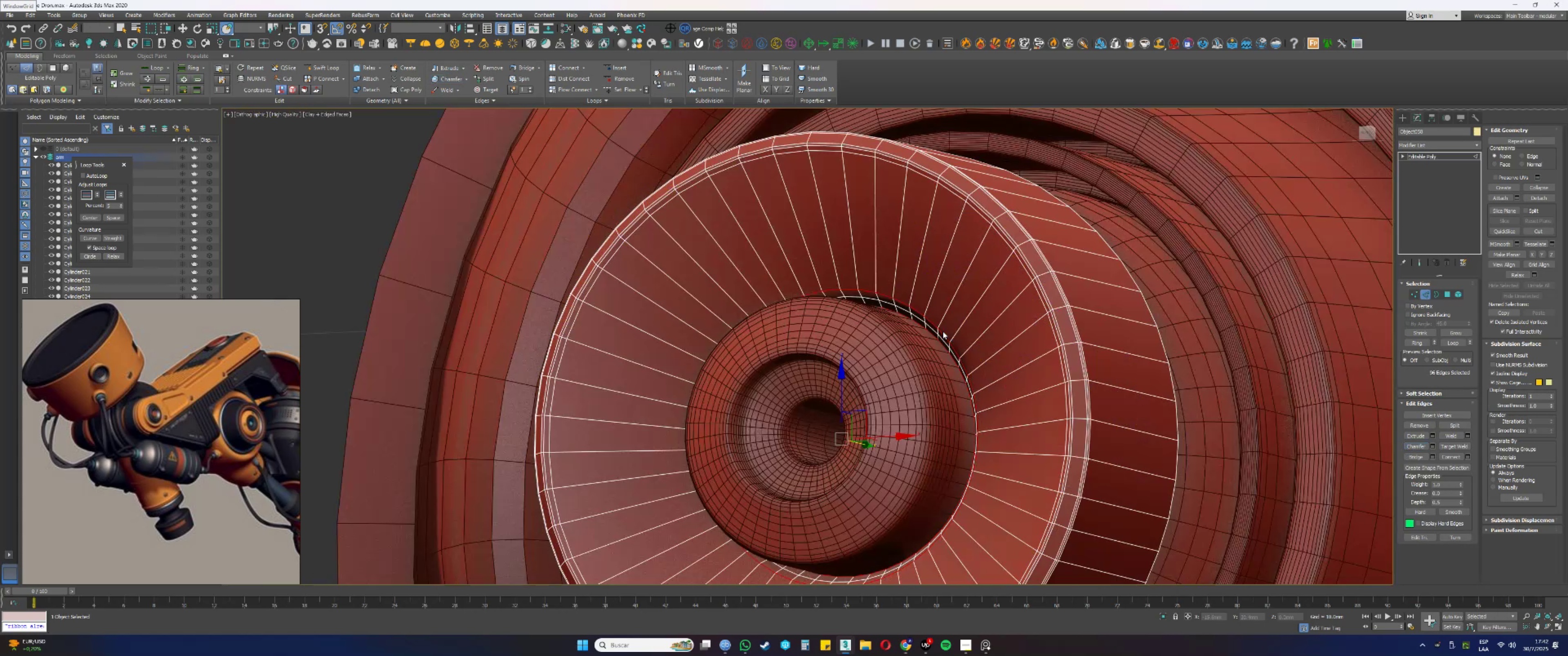 
key(F4)
 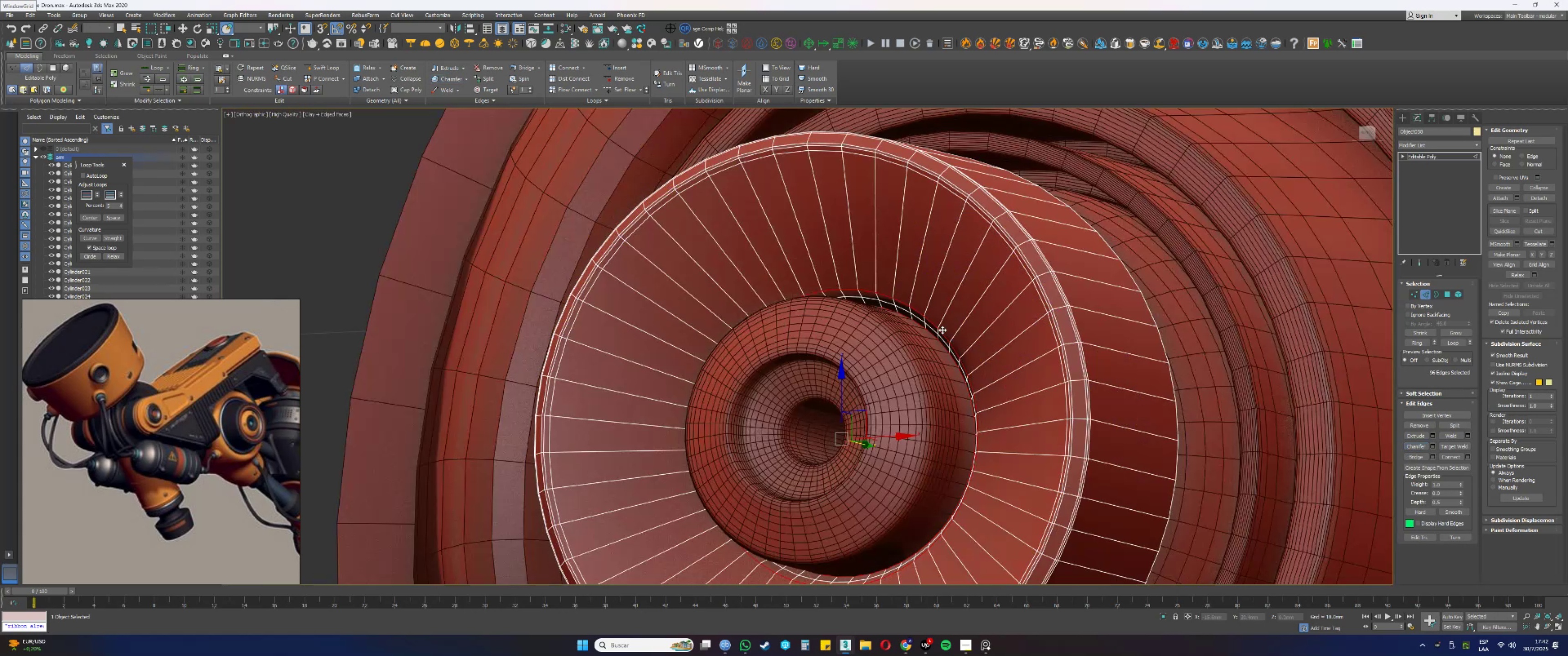 
scroll: coordinate [938, 326], scroll_direction: down, amount: 2.0
 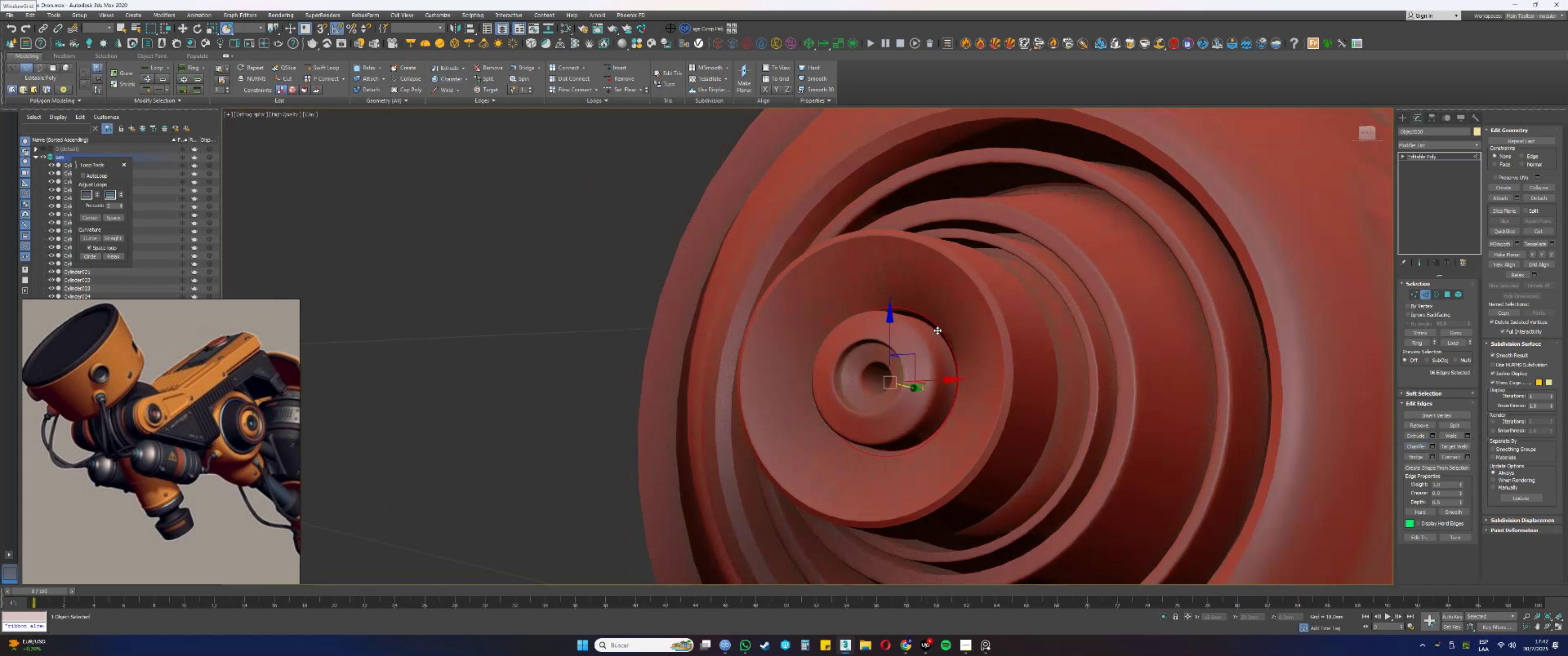 
hold_key(key=AltLeft, duration=0.91)
 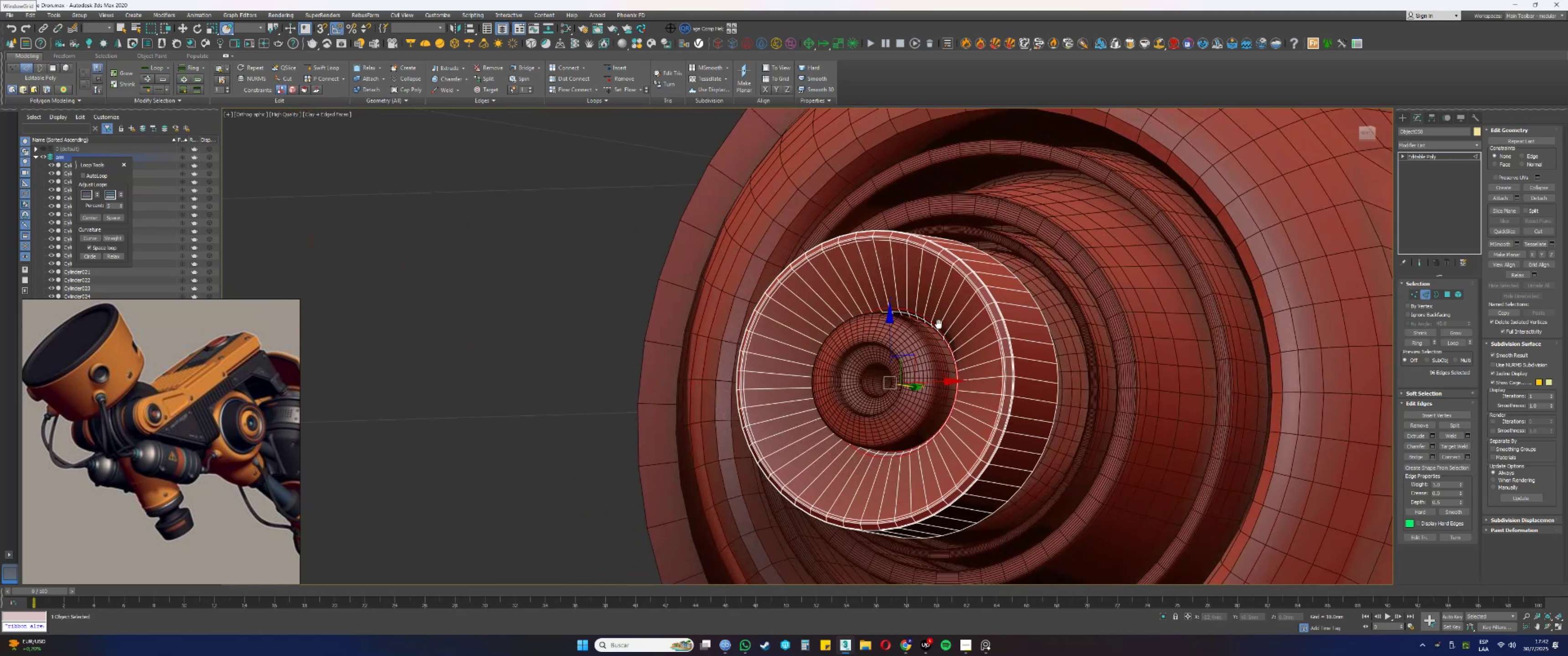 
hold_key(key=AltLeft, duration=0.49)
 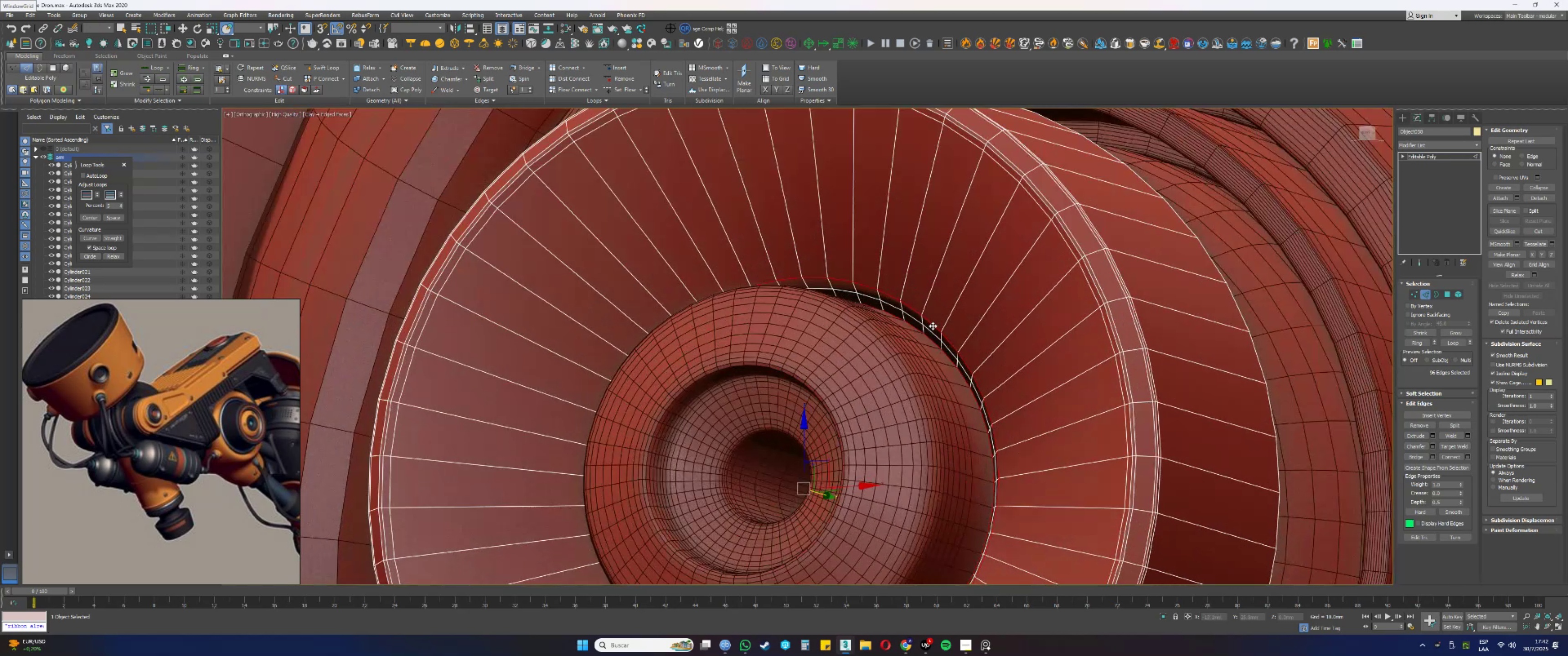 
key(F4)
 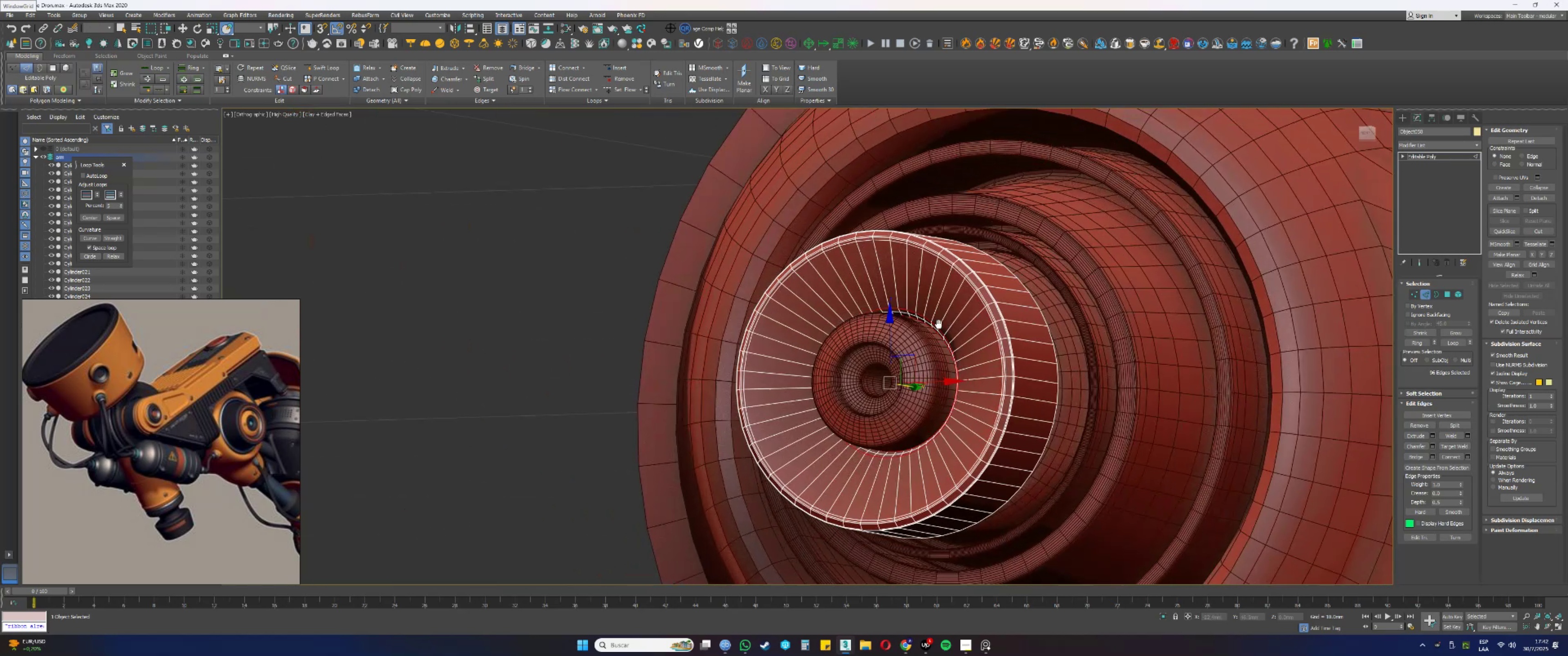 
scroll: coordinate [933, 326], scroll_direction: up, amount: 3.0
 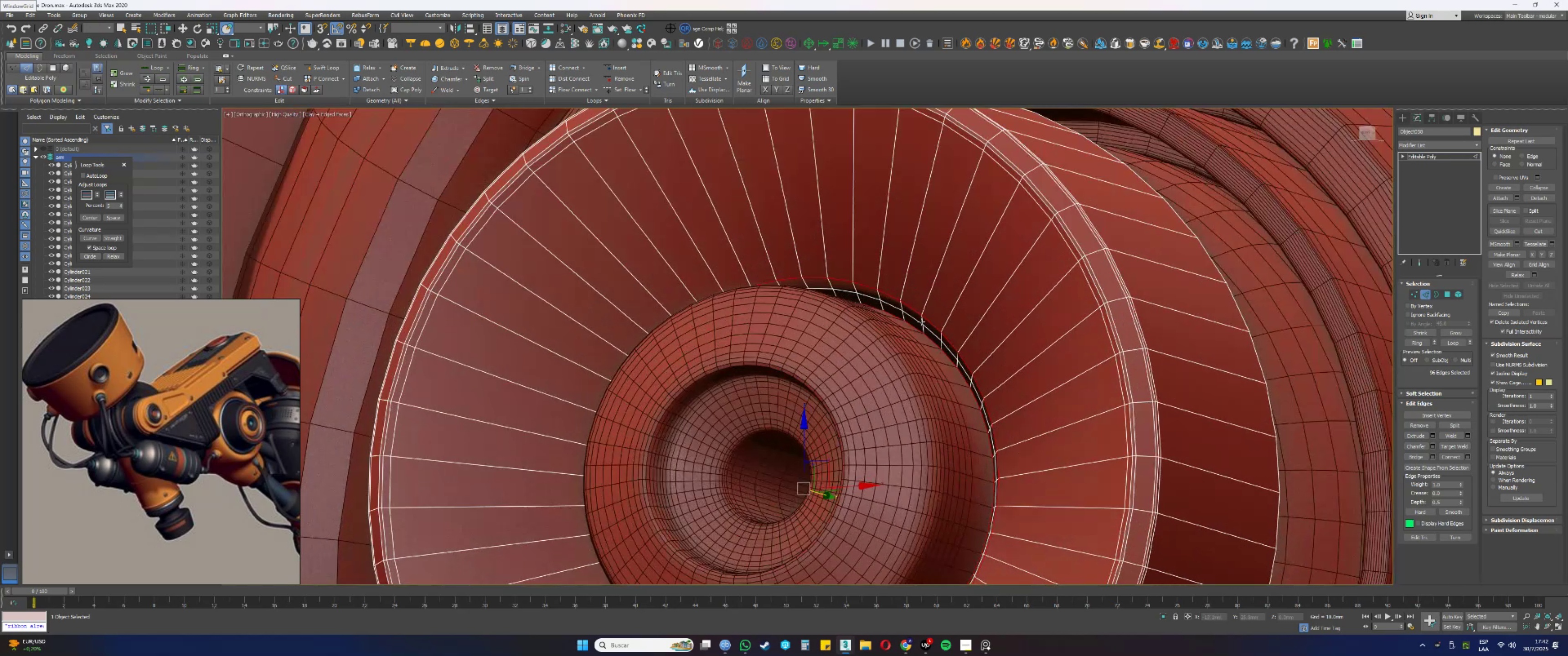 
key(2)
 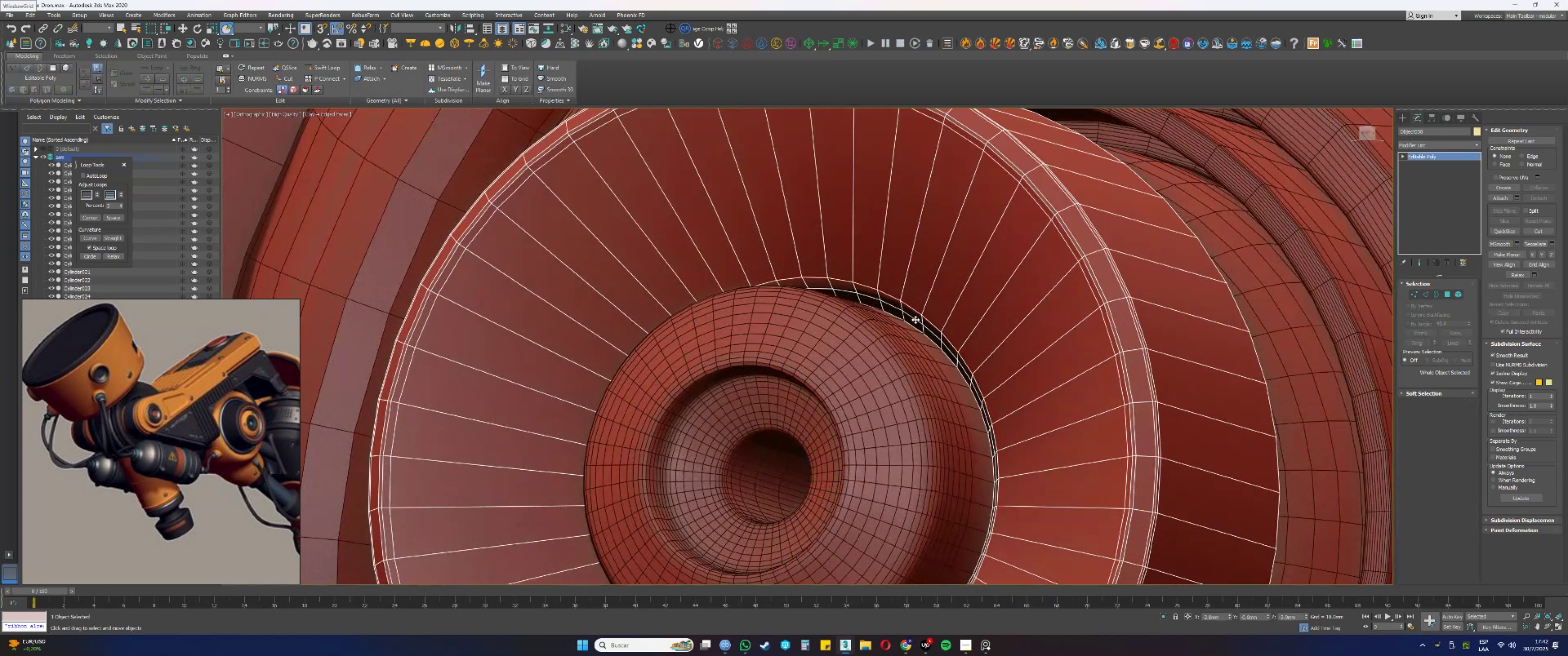 
double_click([915, 319])
 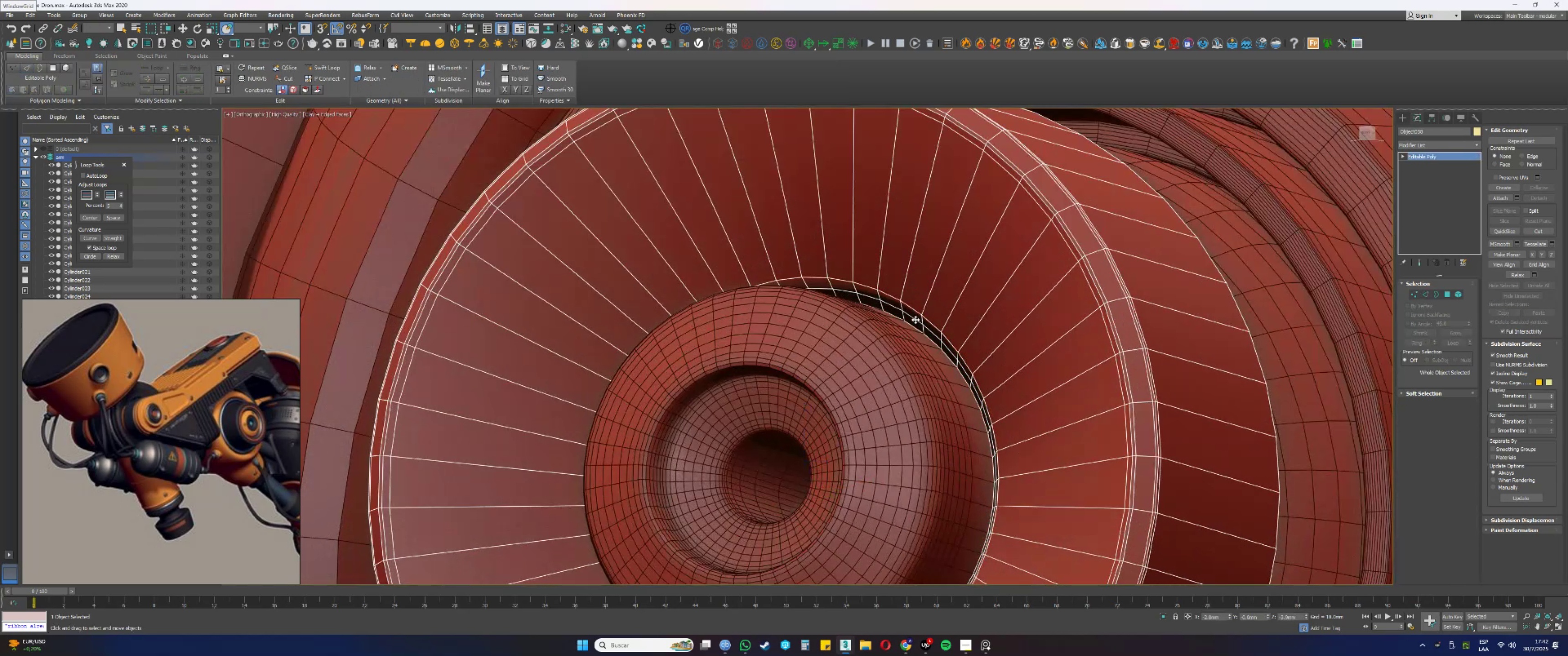 
key(2)
 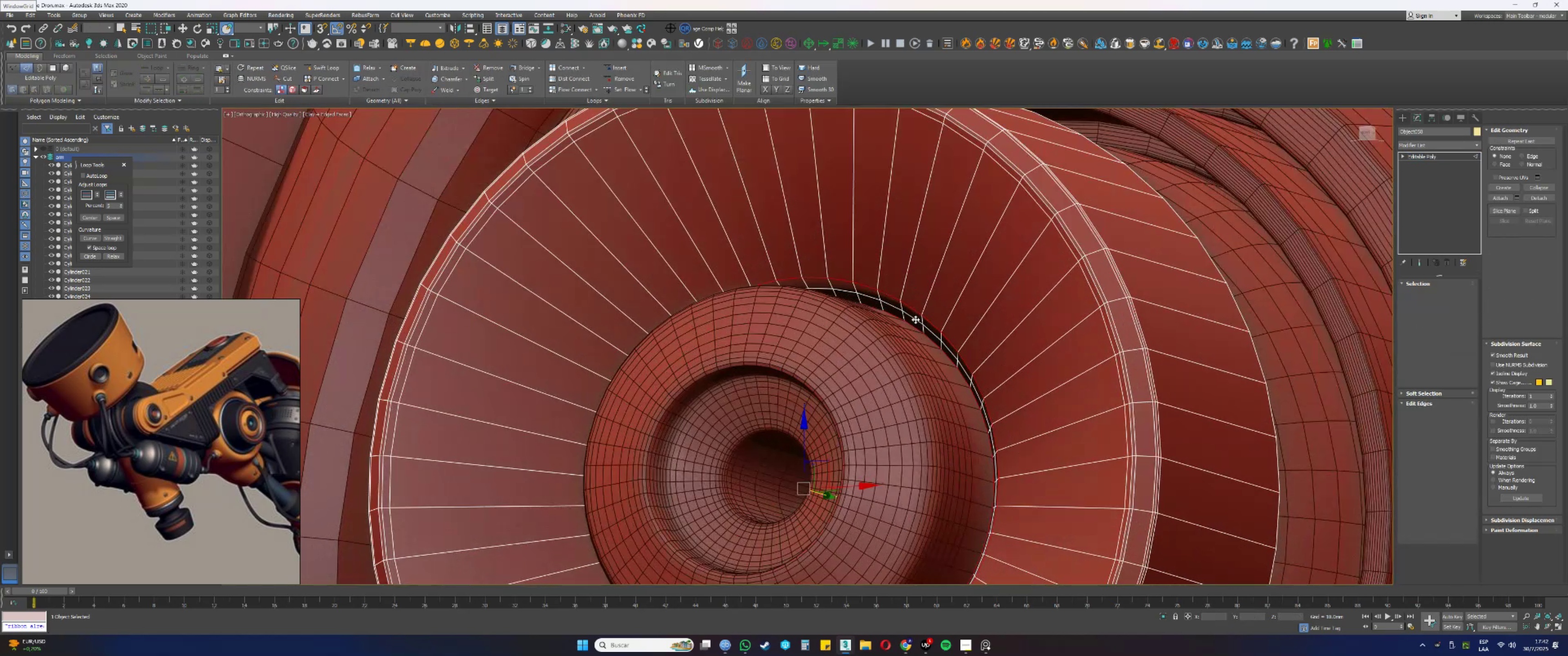 
double_click([915, 319])
 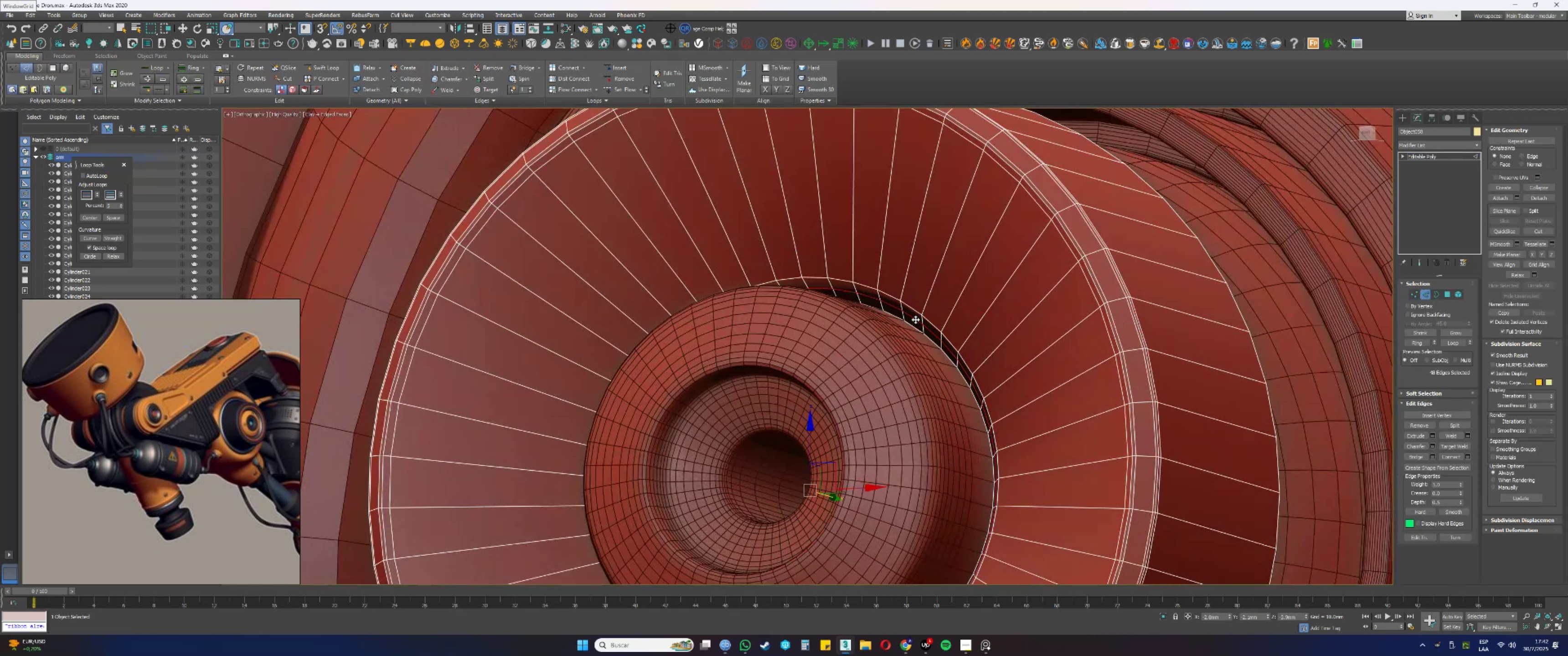 
key(F3)
 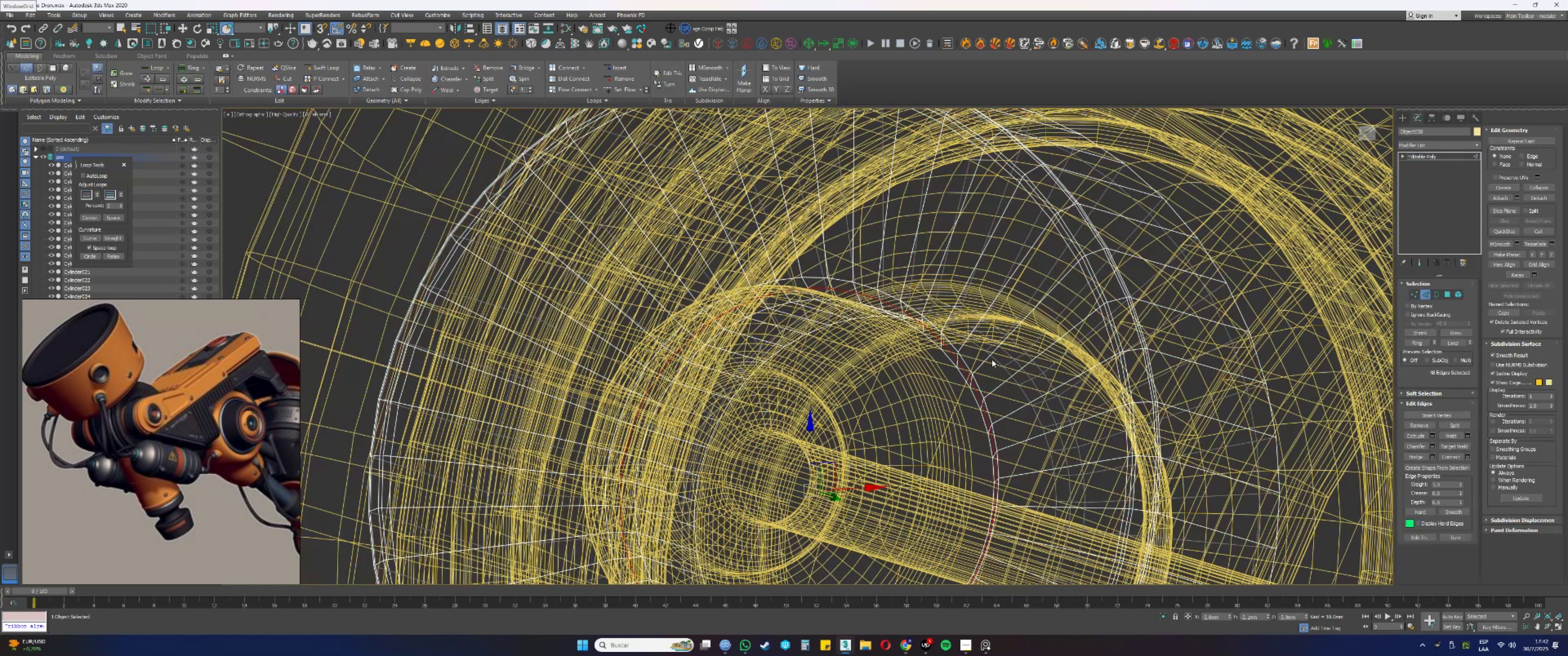 
hold_key(key=ControlLeft, duration=0.51)
double_click([1019, 365])
 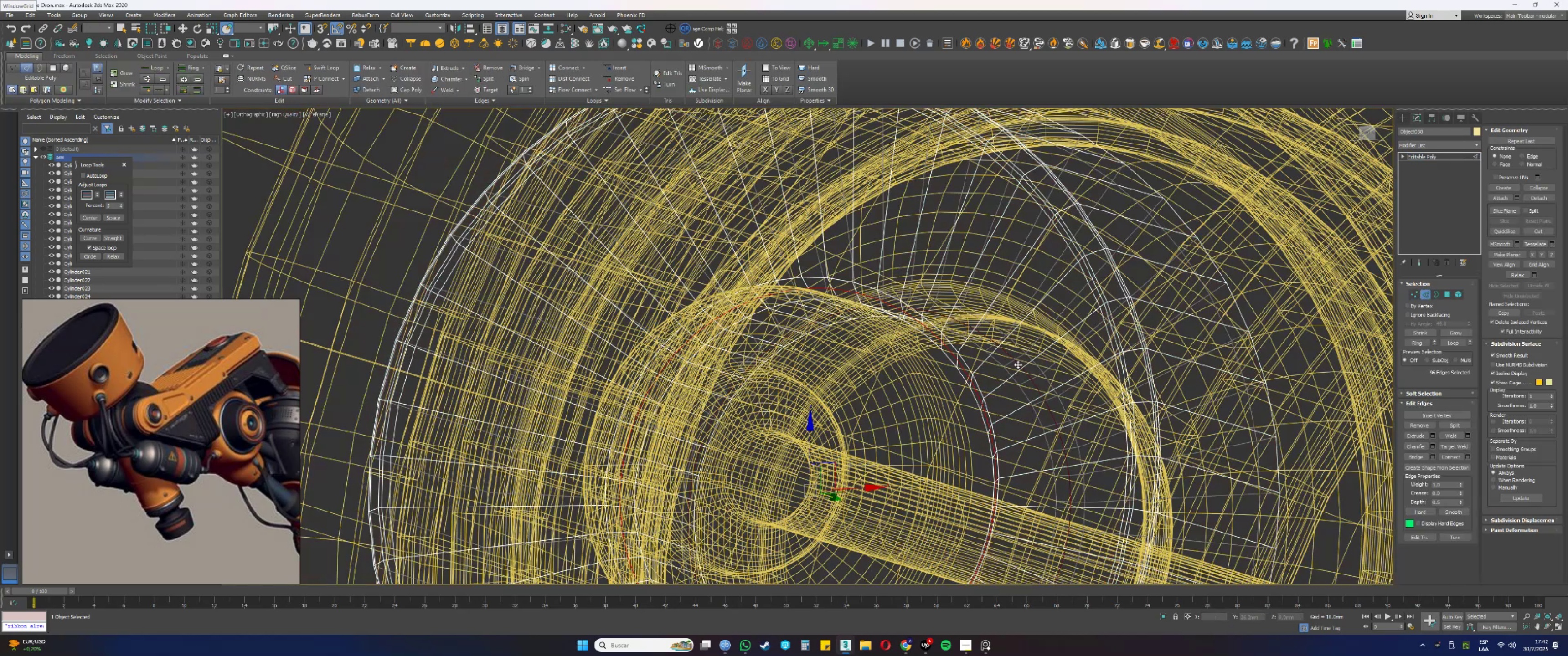 
key(Control+Backspace)
 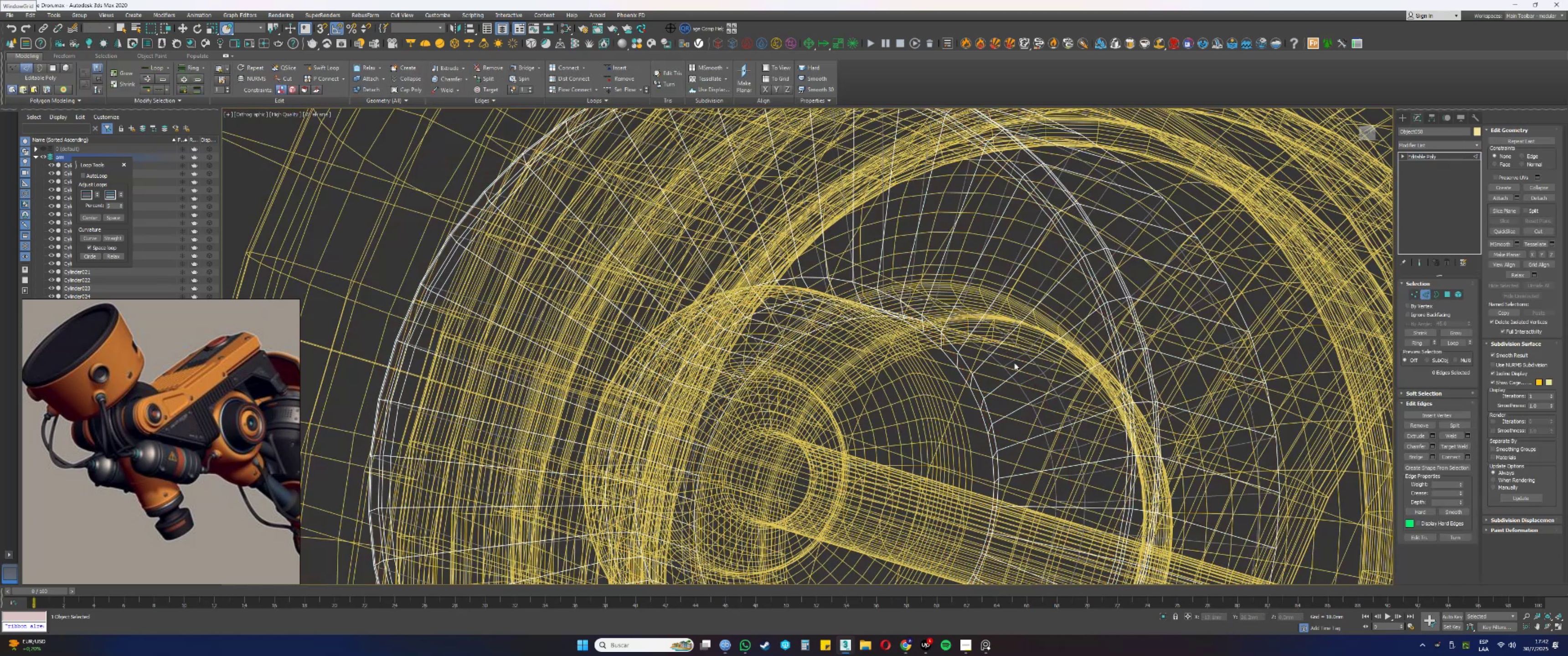 
hold_key(key=AltLeft, duration=1.27)
 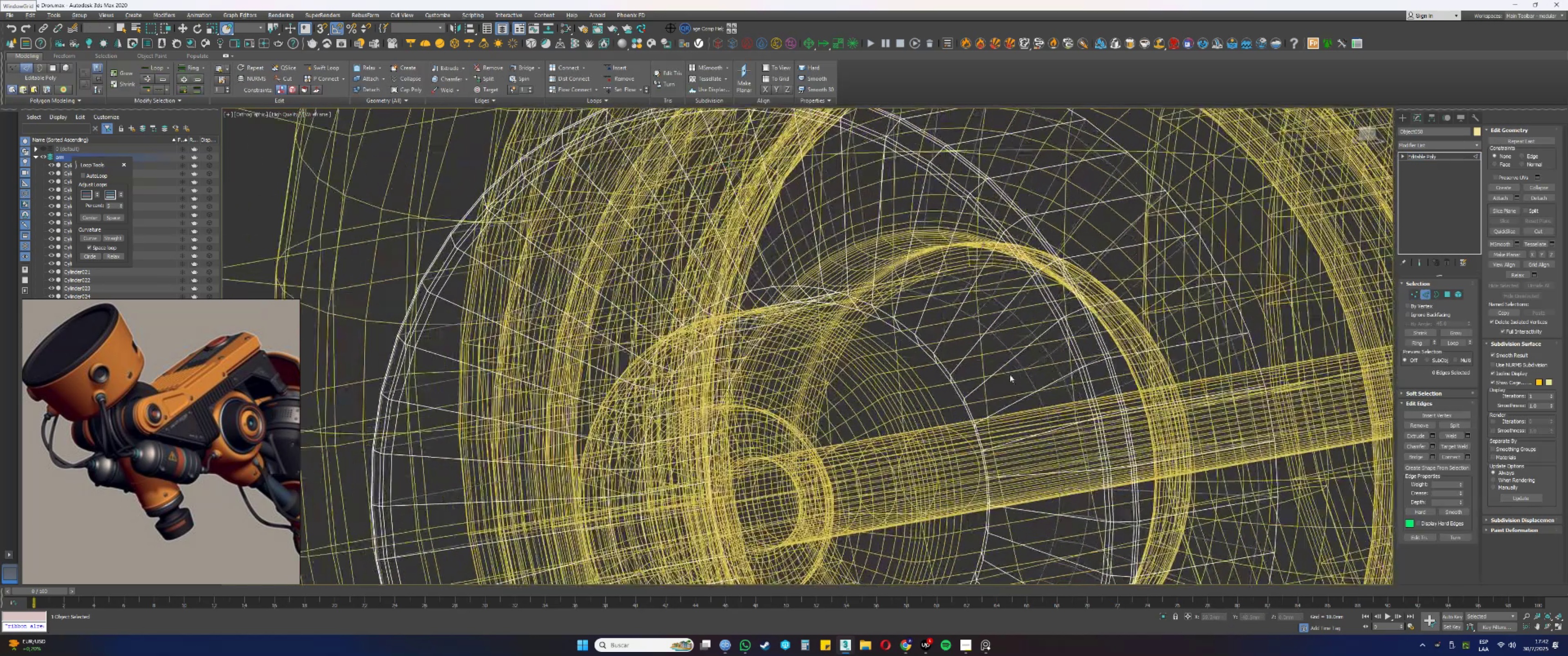 
scroll: coordinate [1012, 373], scroll_direction: up, amount: 1.0
 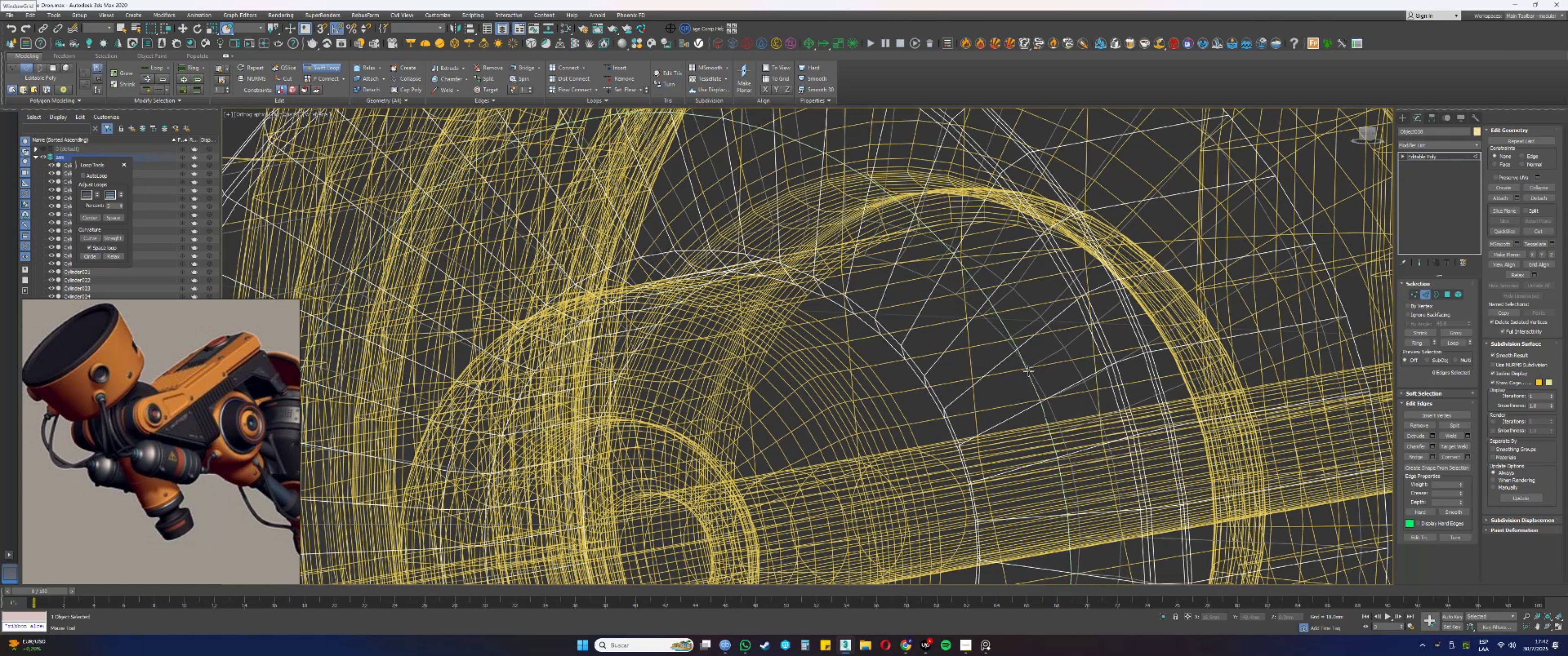 
key(F3)
 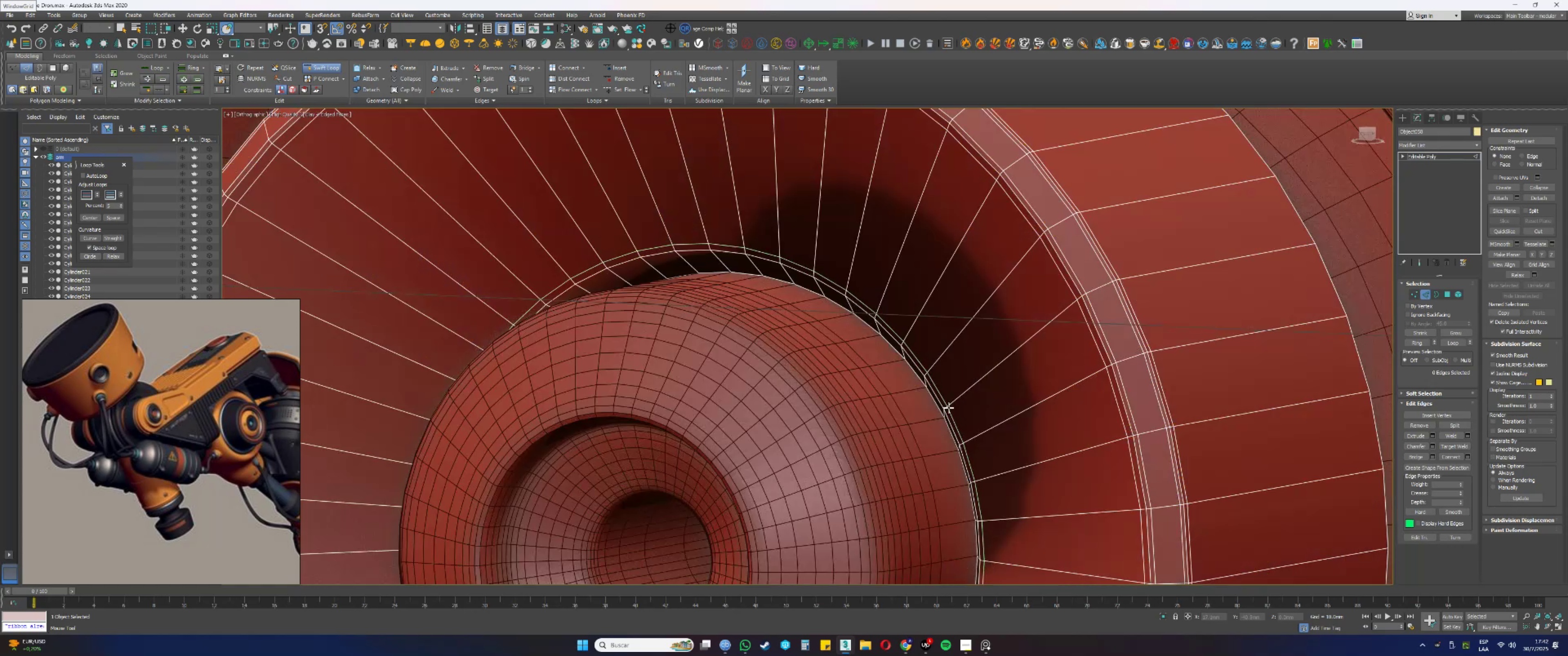 
scroll: coordinate [955, 393], scroll_direction: down, amount: 3.0
 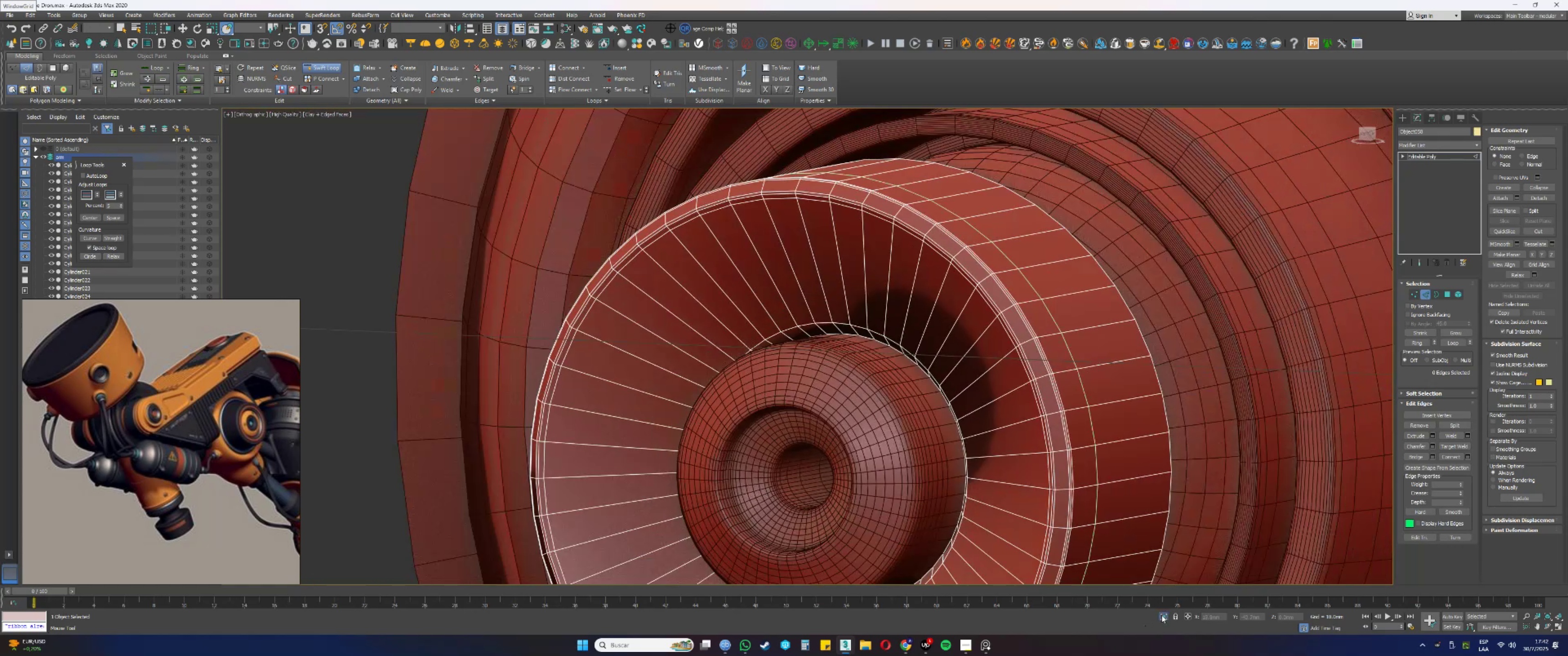 
hold_key(key=AltLeft, duration=0.57)
 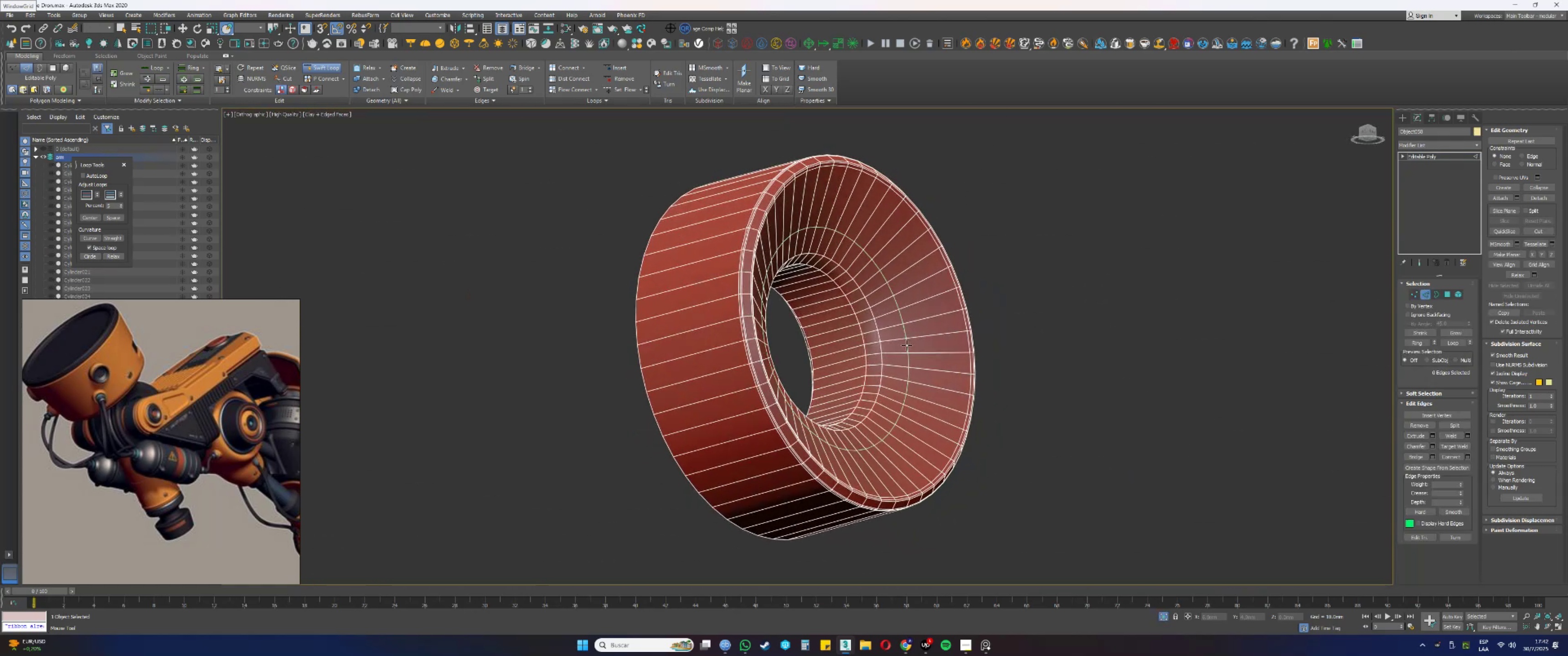 
scroll: coordinate [869, 329], scroll_direction: up, amount: 5.0
 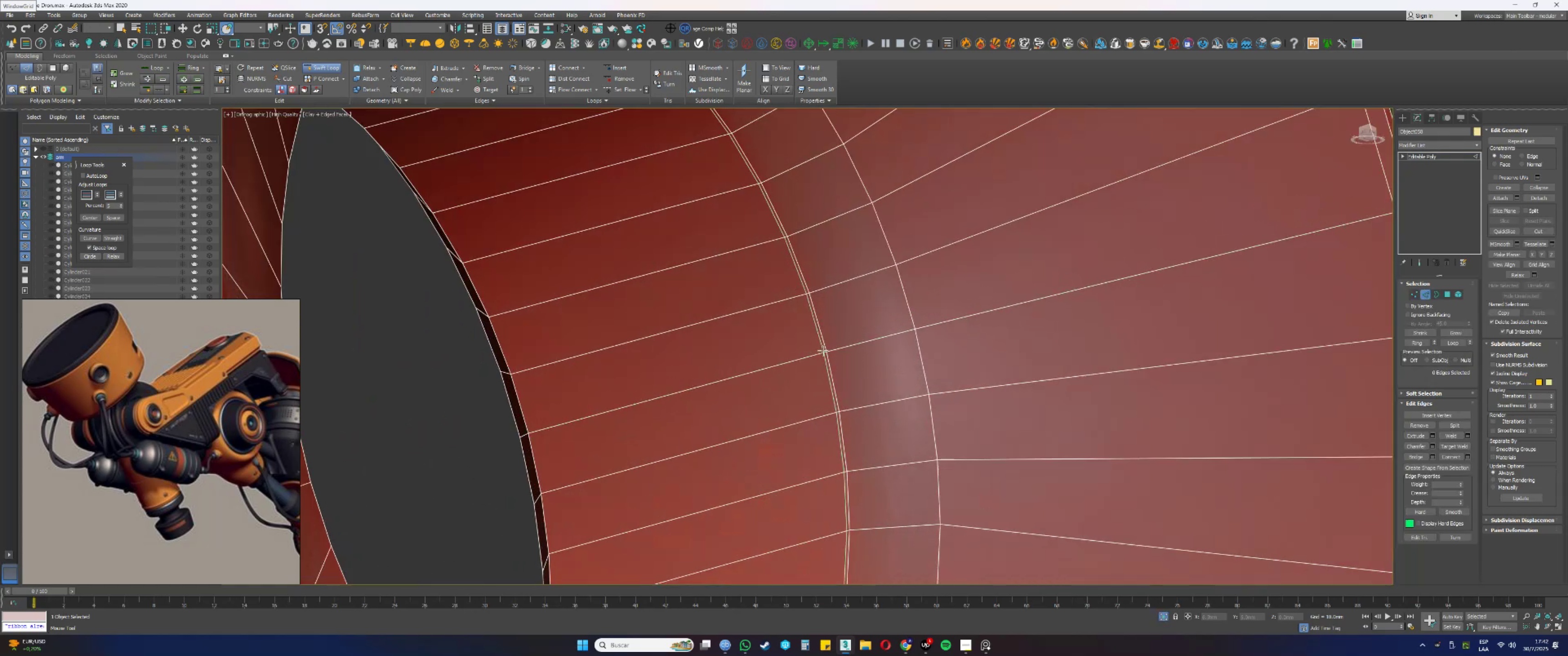 
left_click([822, 351])
 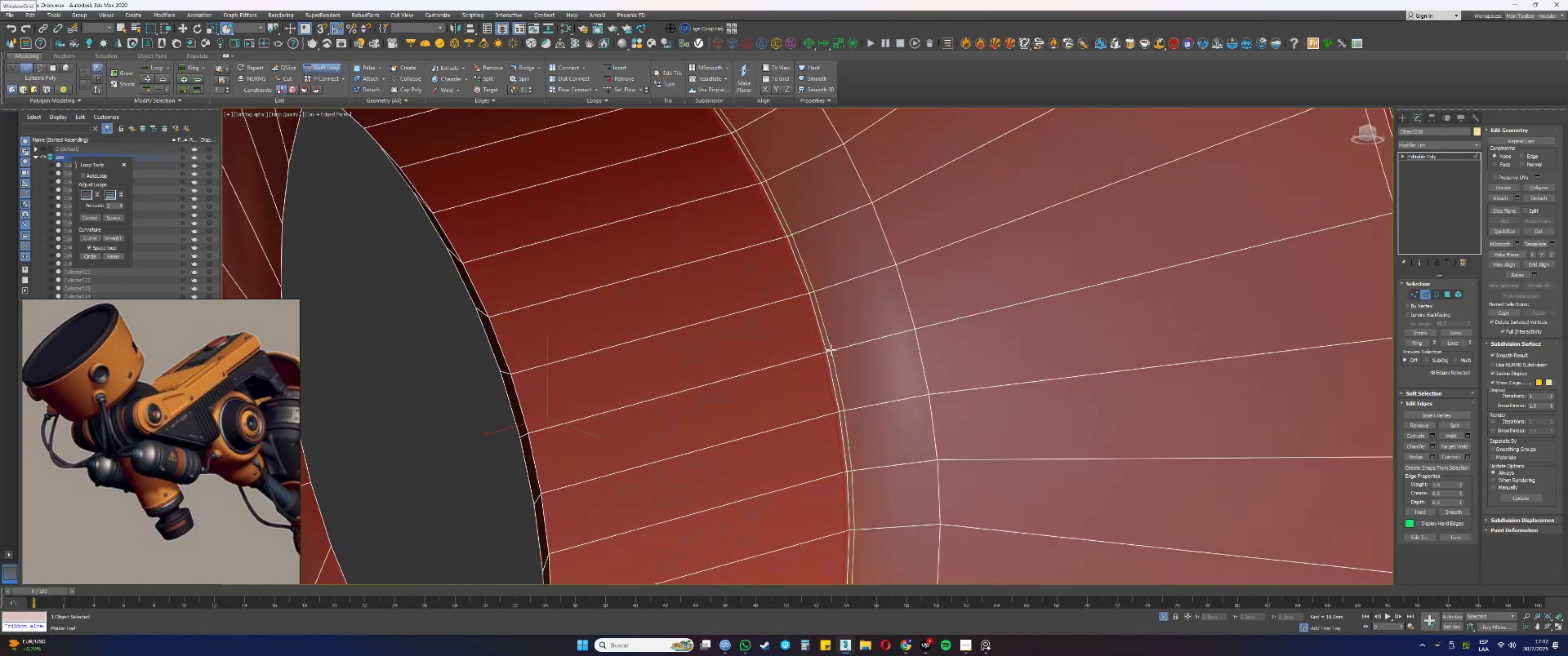 
left_click([831, 350])
 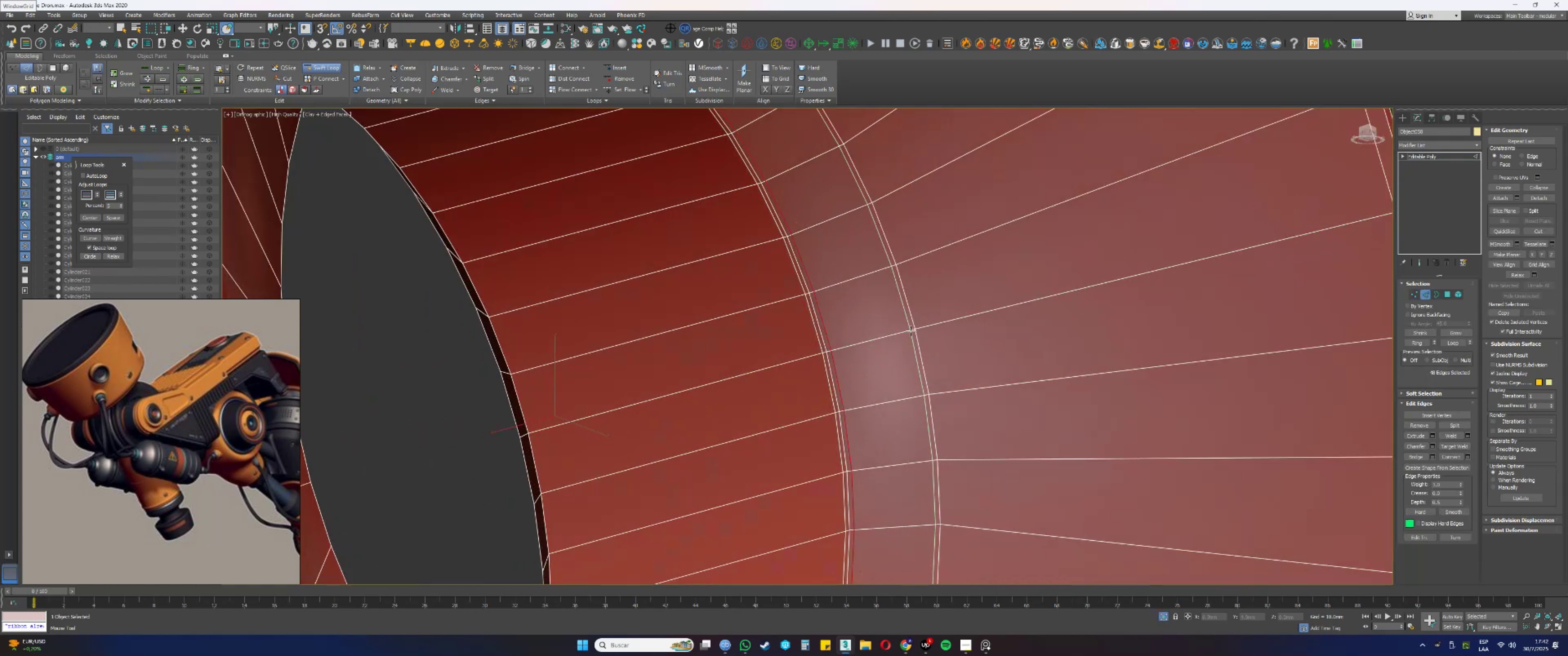 
left_click([912, 331])
 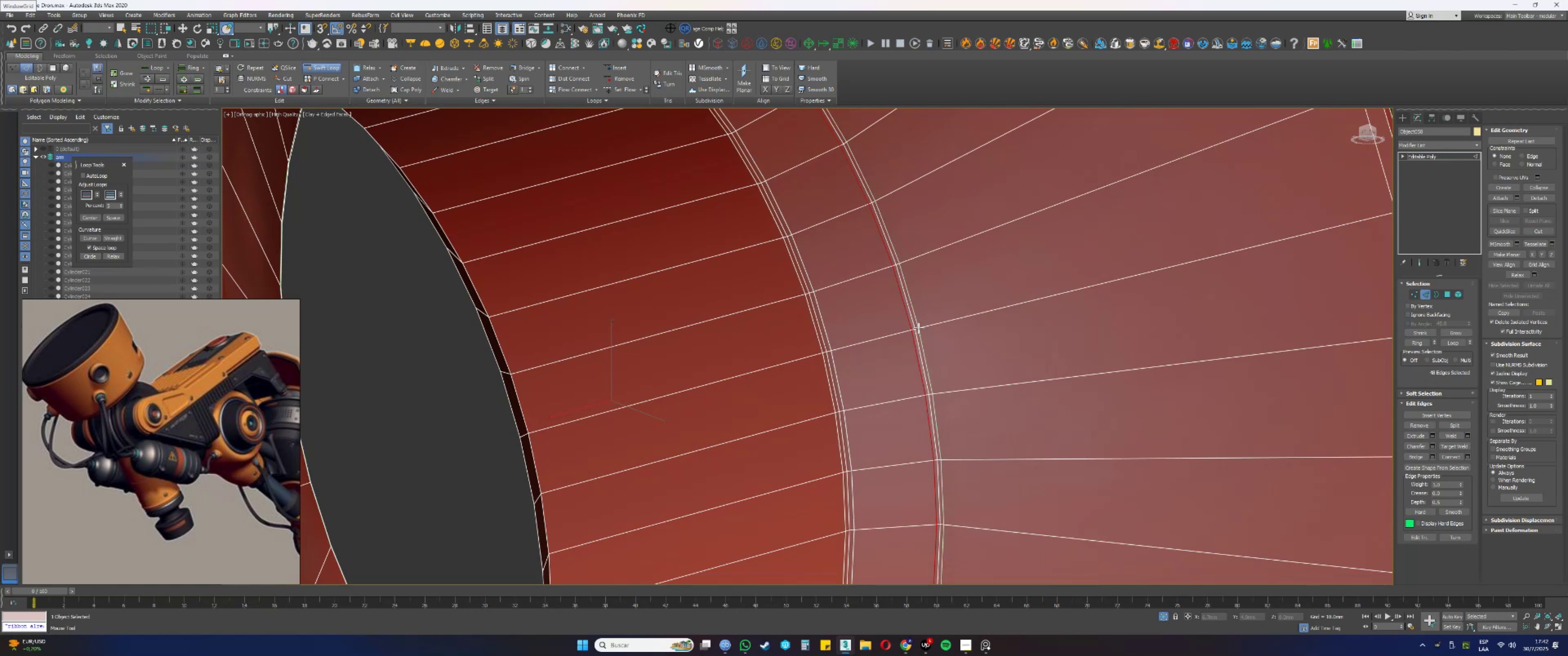 
left_click([919, 328])
 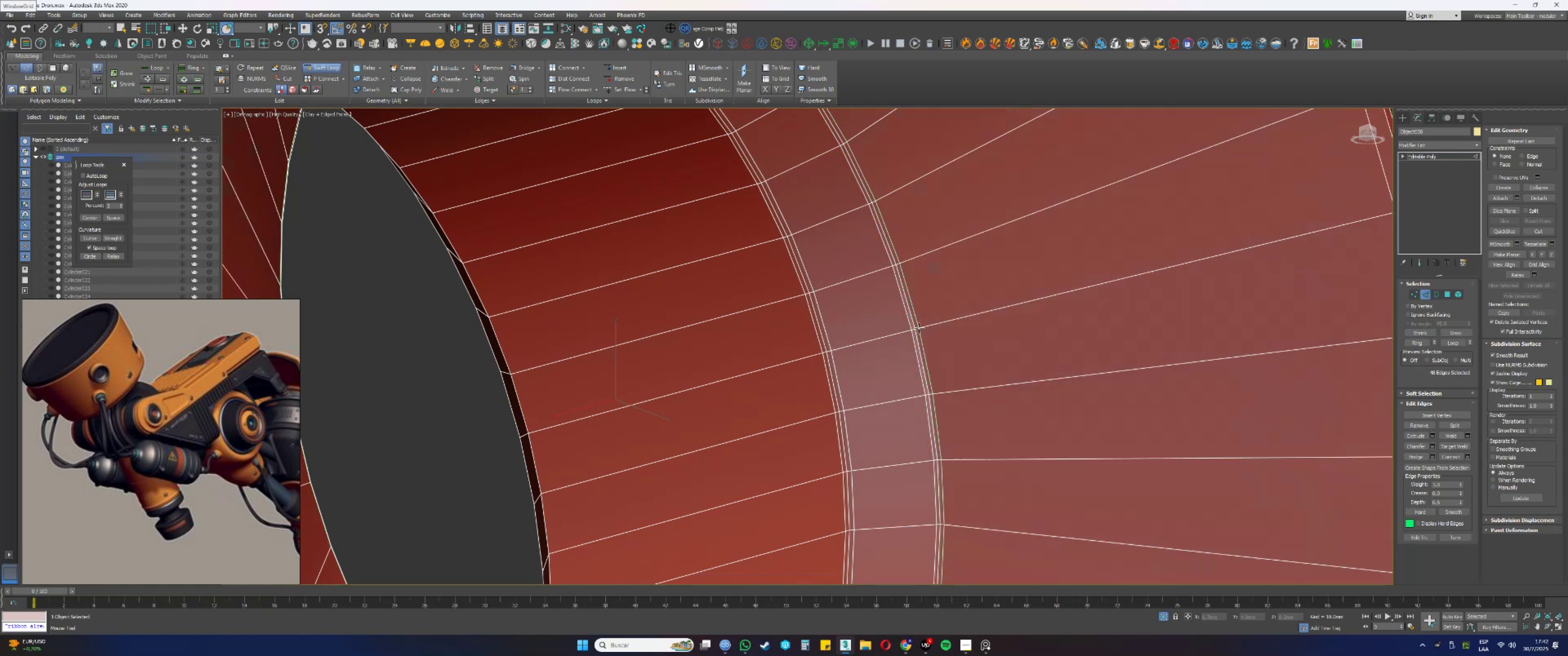 
scroll: coordinate [917, 329], scroll_direction: down, amount: 1.0
 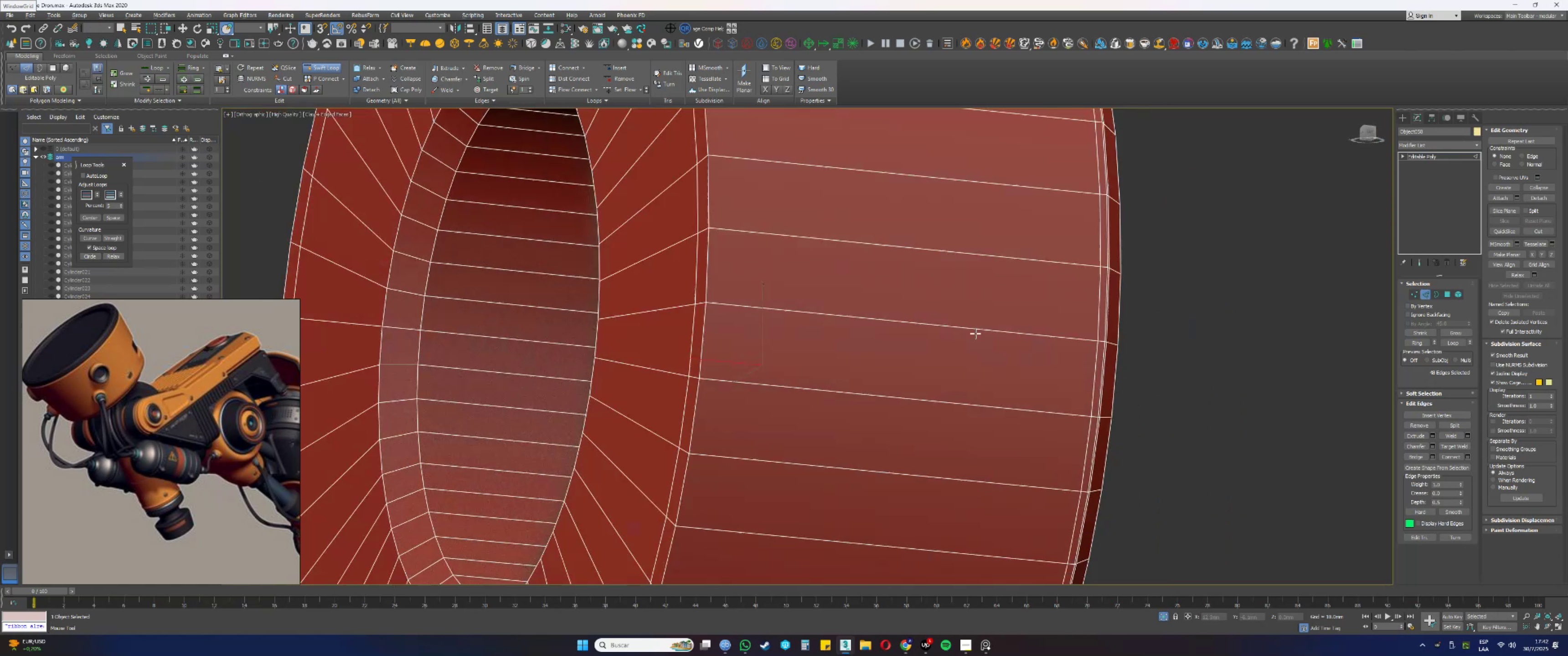 
hold_key(key=AltLeft, duration=0.6)
 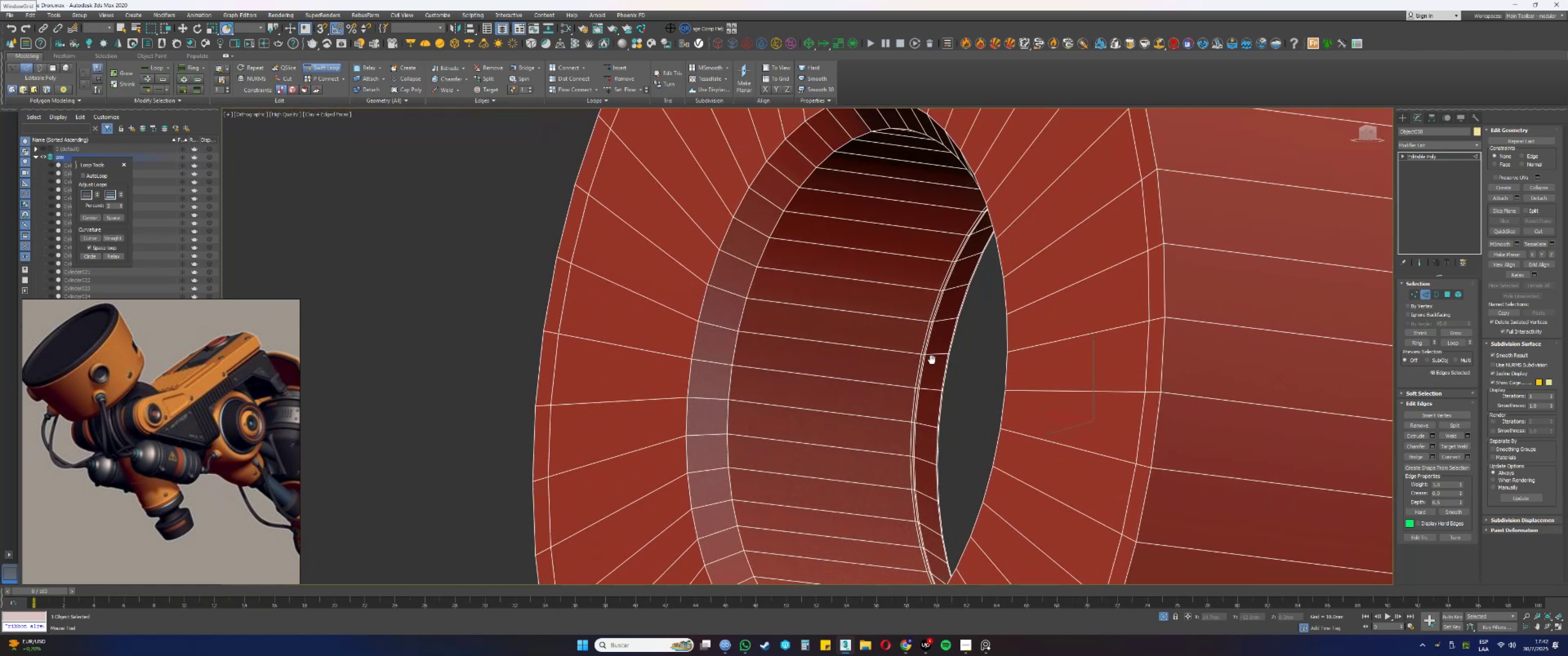 
scroll: coordinate [744, 327], scroll_direction: up, amount: 2.0
 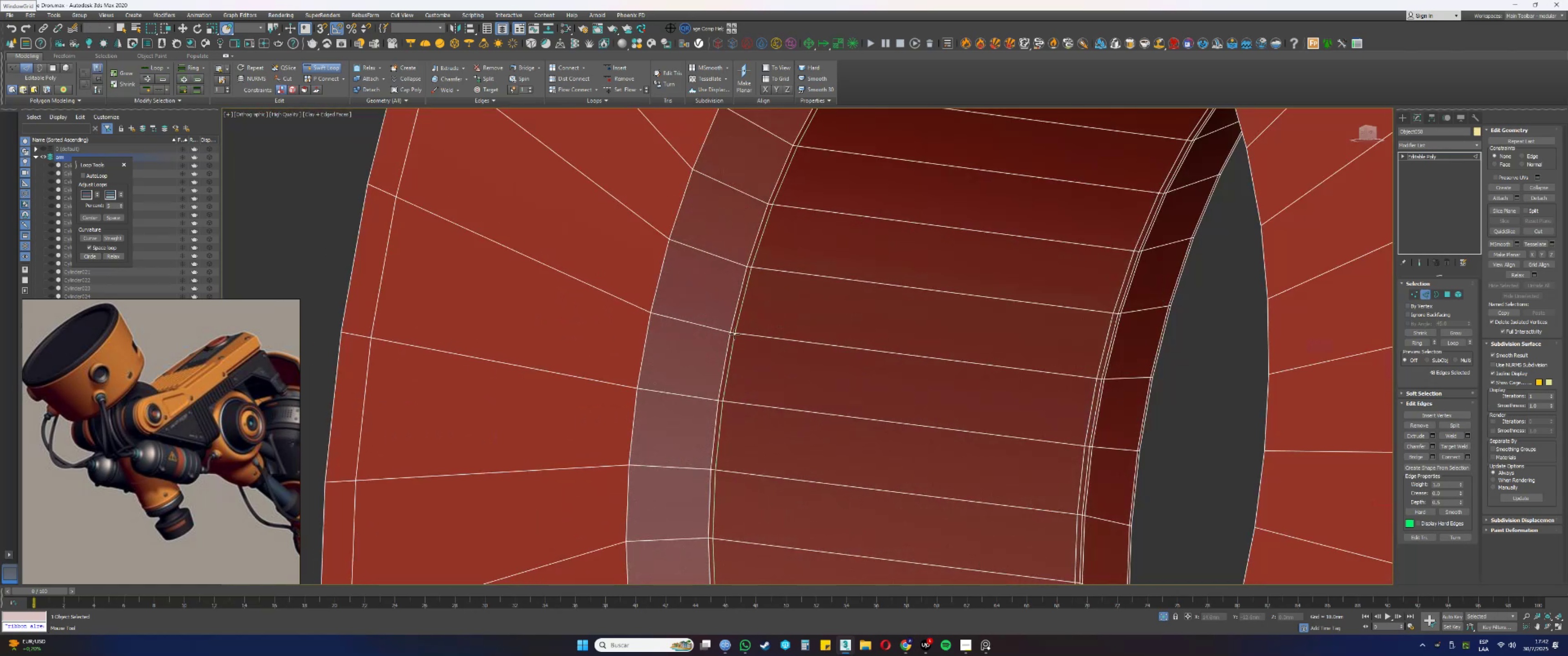 
left_click([733, 334])
 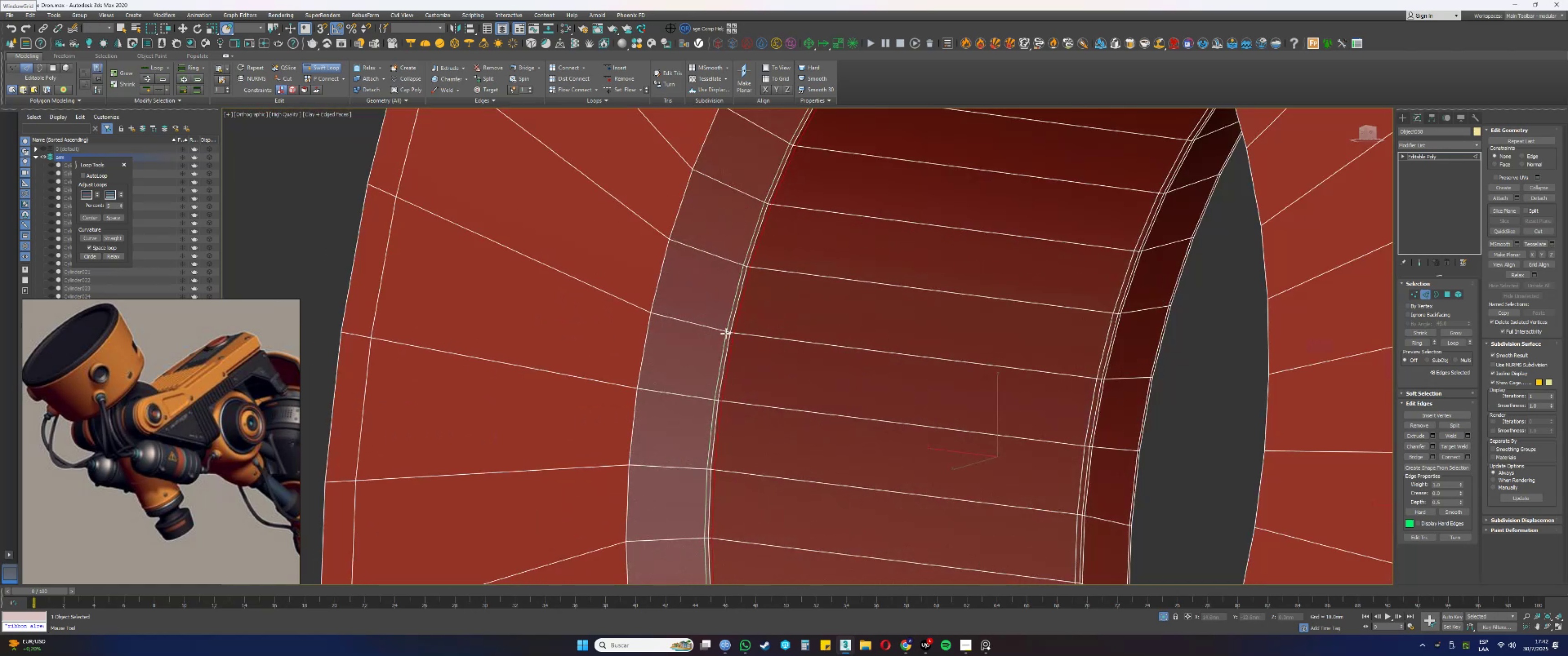 
left_click([726, 333])
 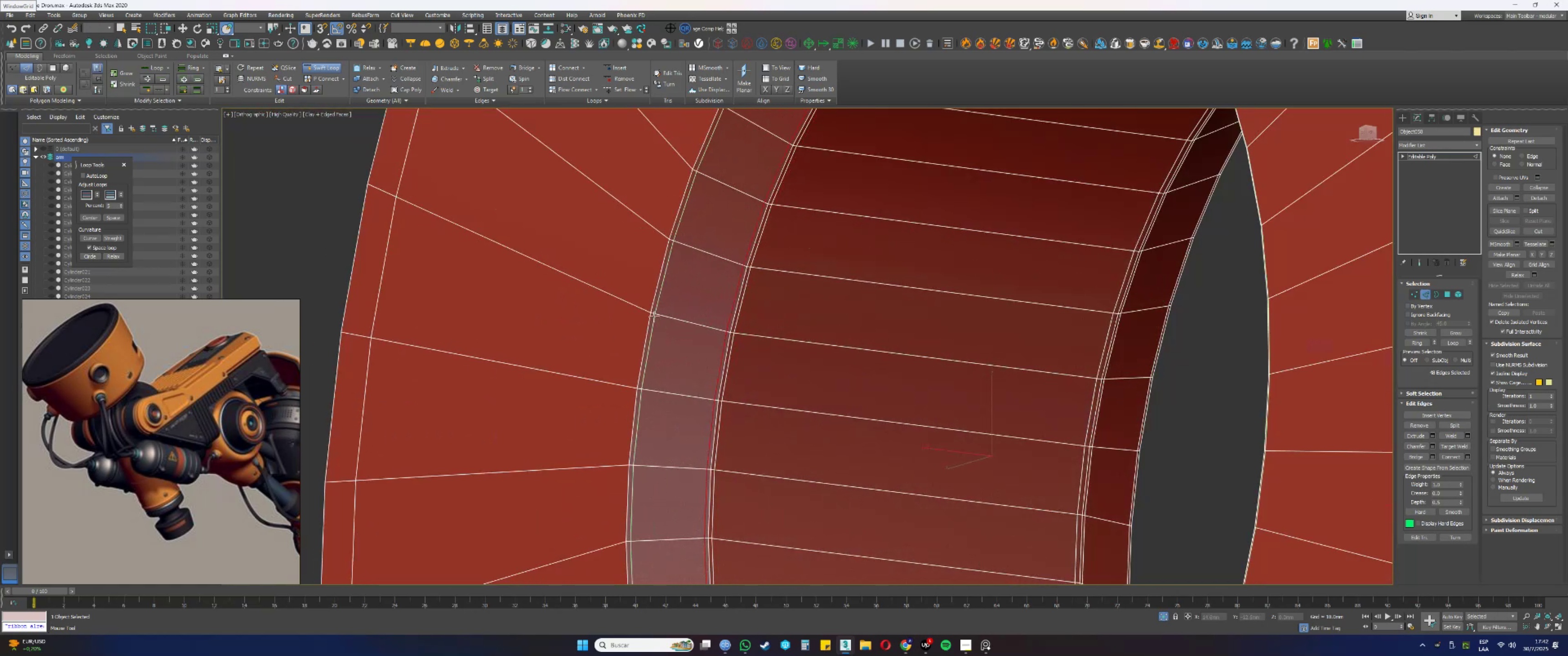 
left_click([654, 317])
 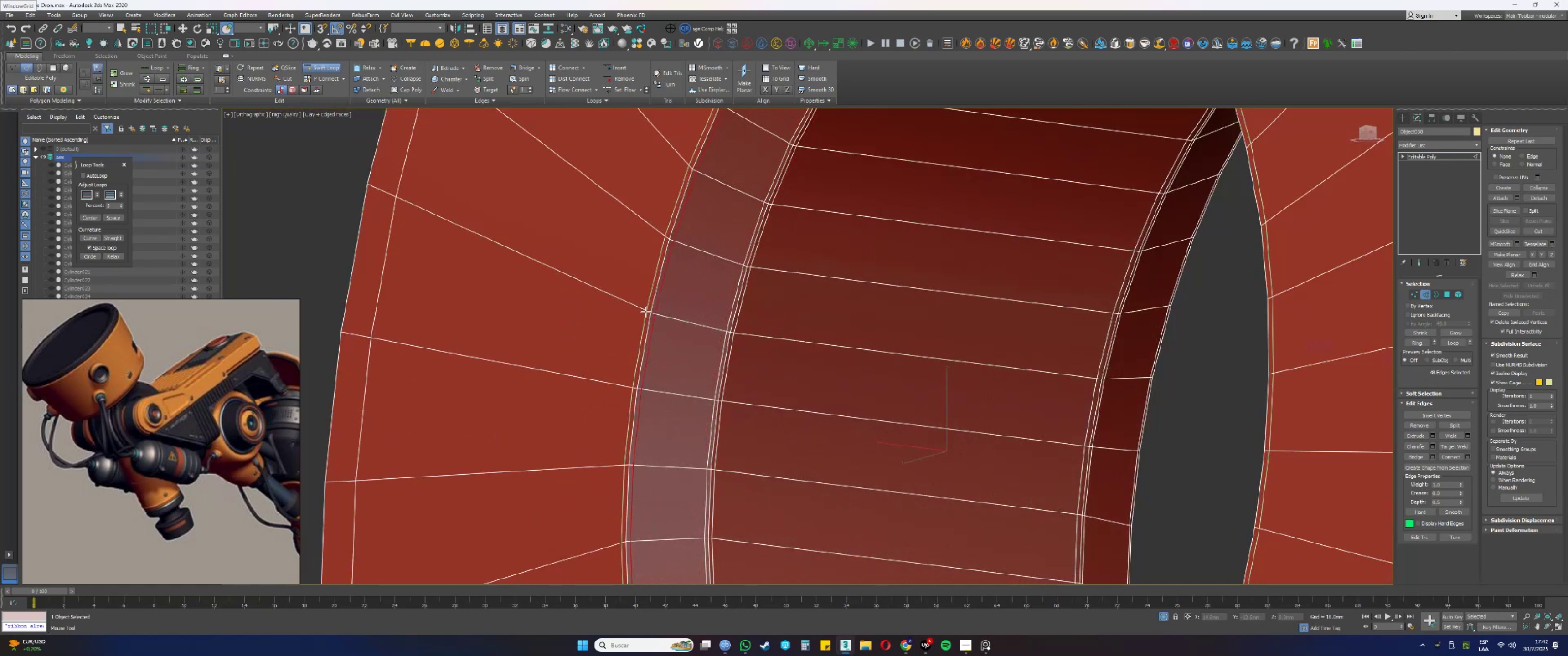 
left_click([646, 312])
 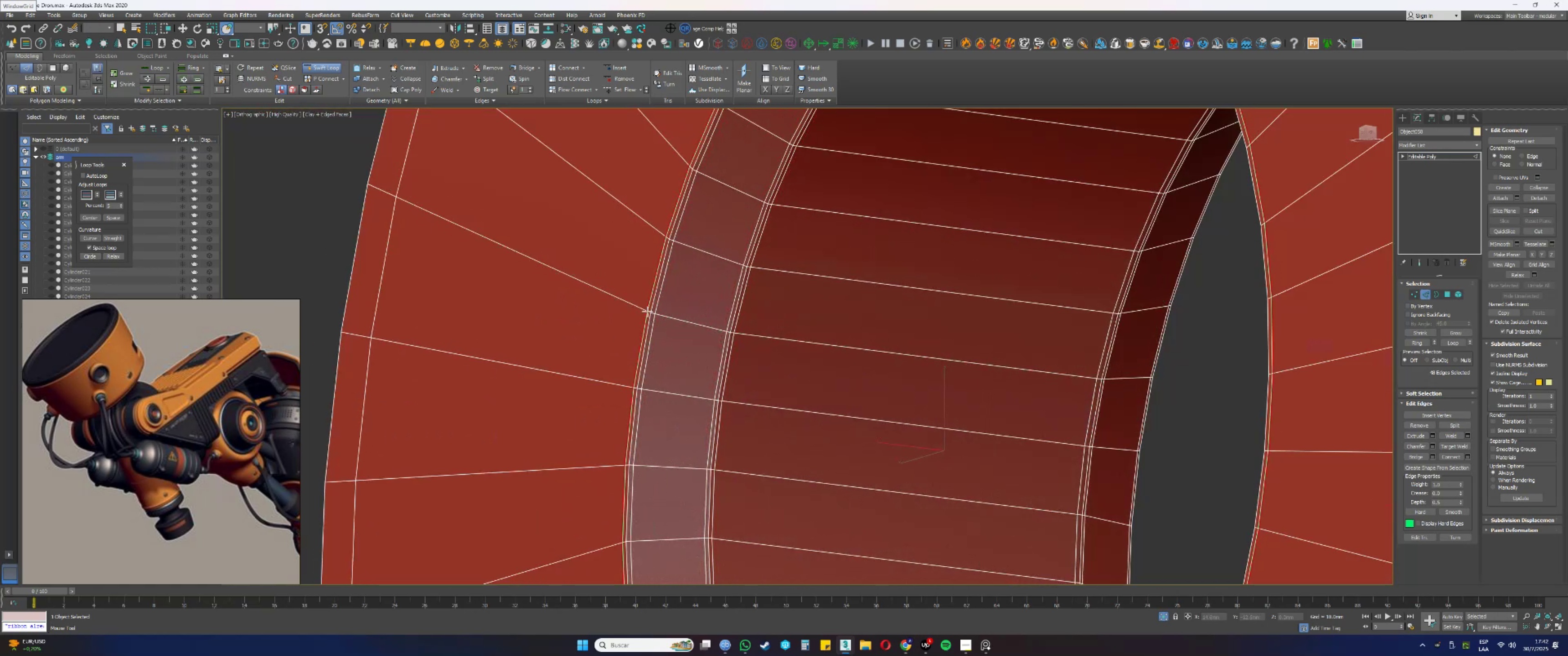 
scroll: coordinate [736, 328], scroll_direction: down, amount: 4.0
 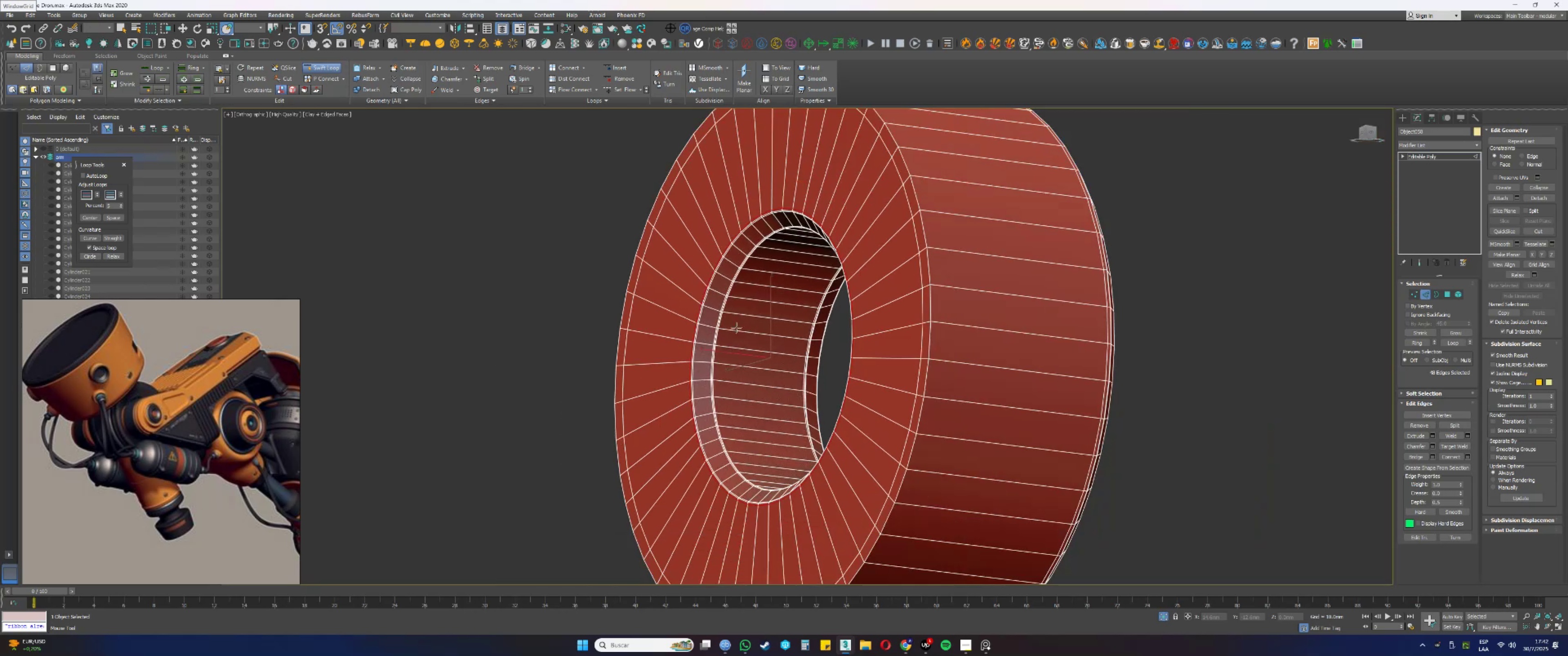 
hold_key(key=AltLeft, duration=0.54)
 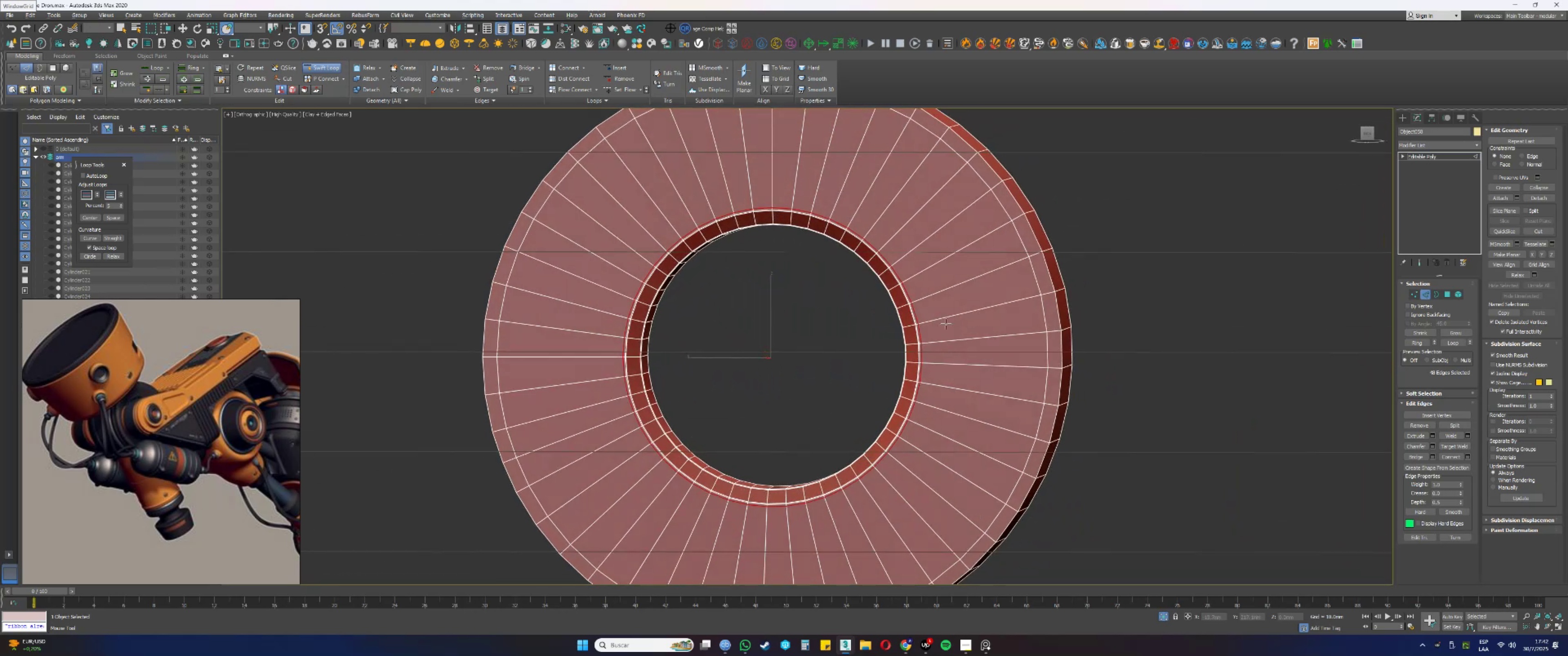 
hold_key(key=AltLeft, duration=0.65)
 